 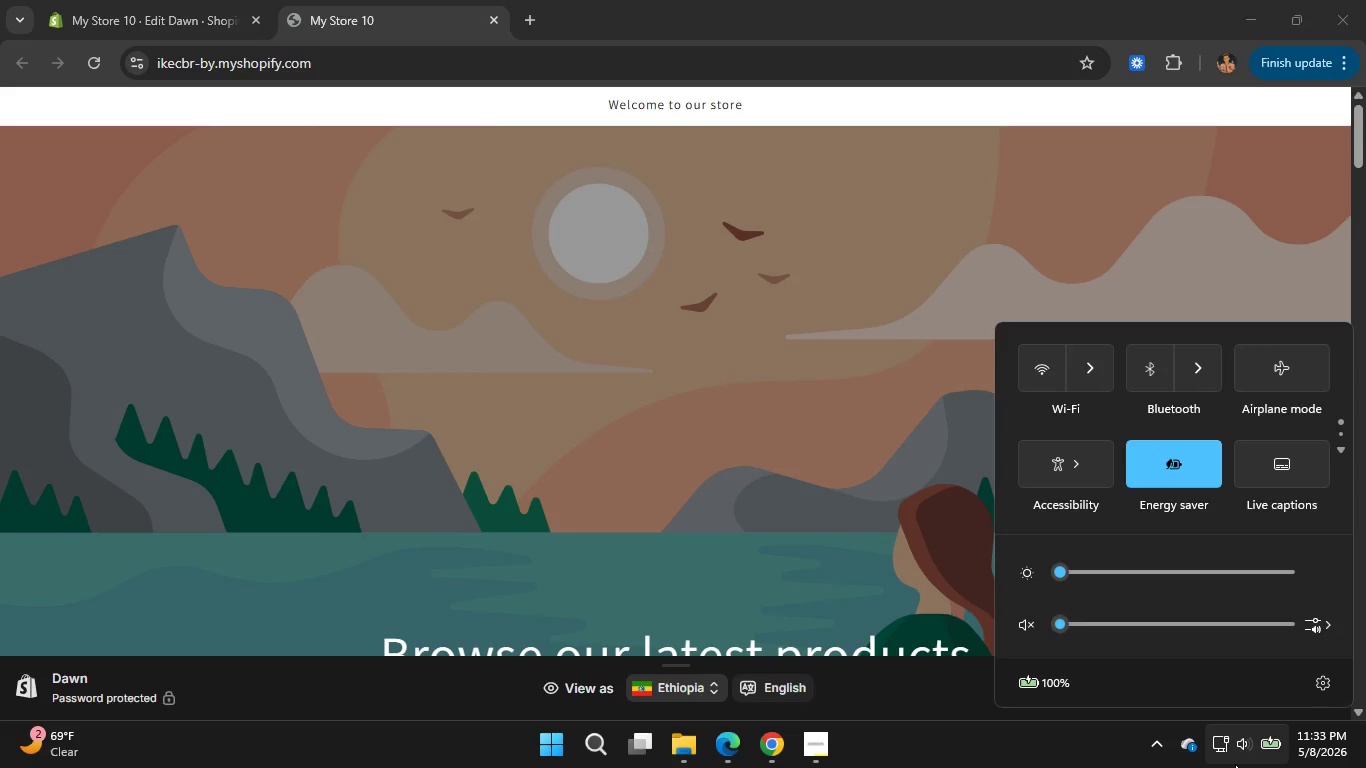 
mouse_move([1061, 425])
 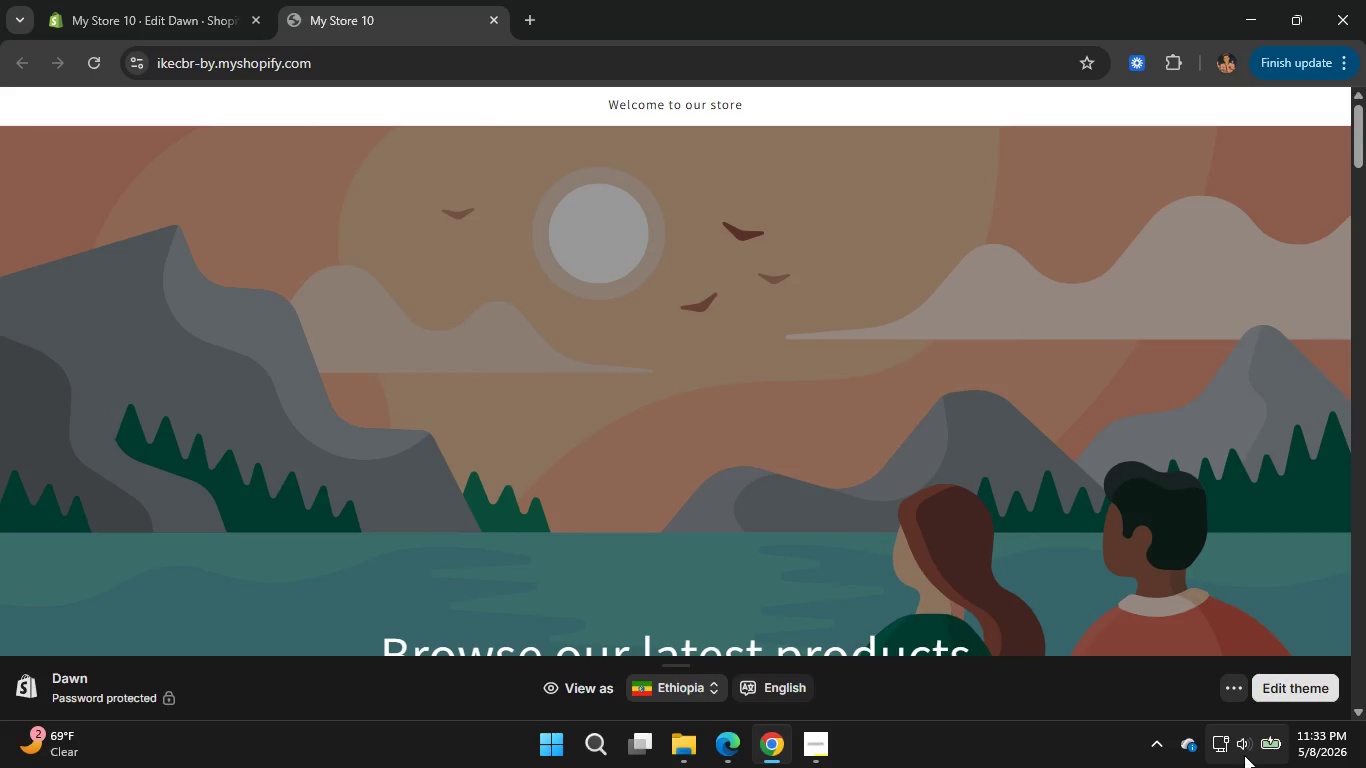 
left_click([1244, 755])
 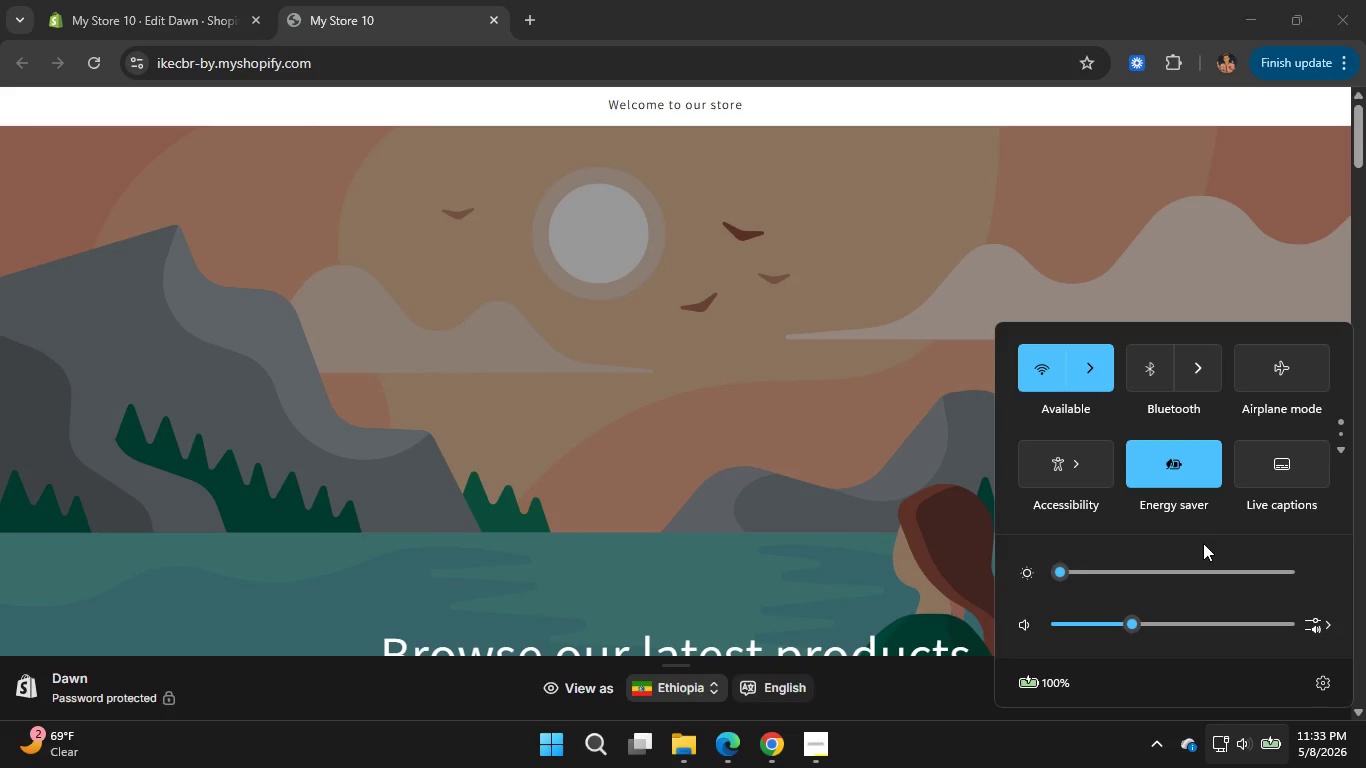 
left_click([1088, 377])
 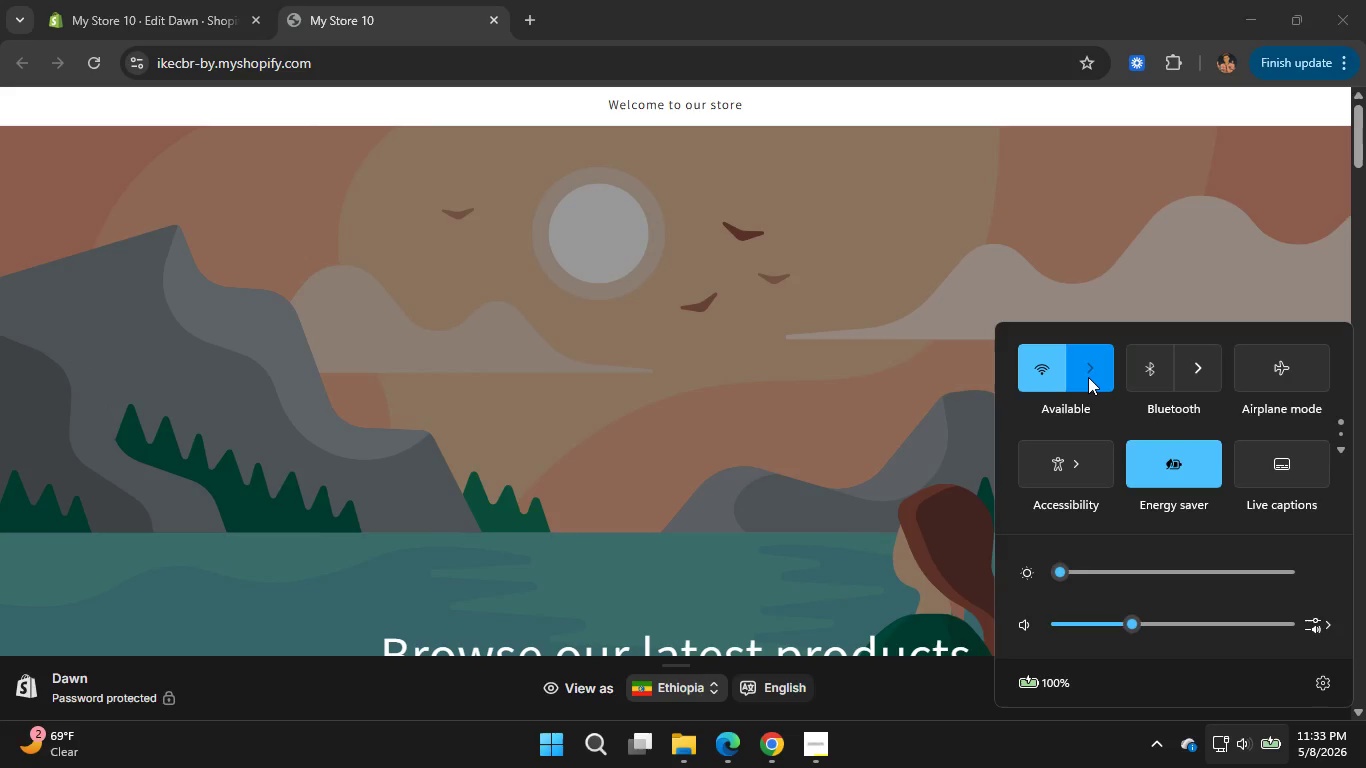 
mouse_move([1065, 400])
 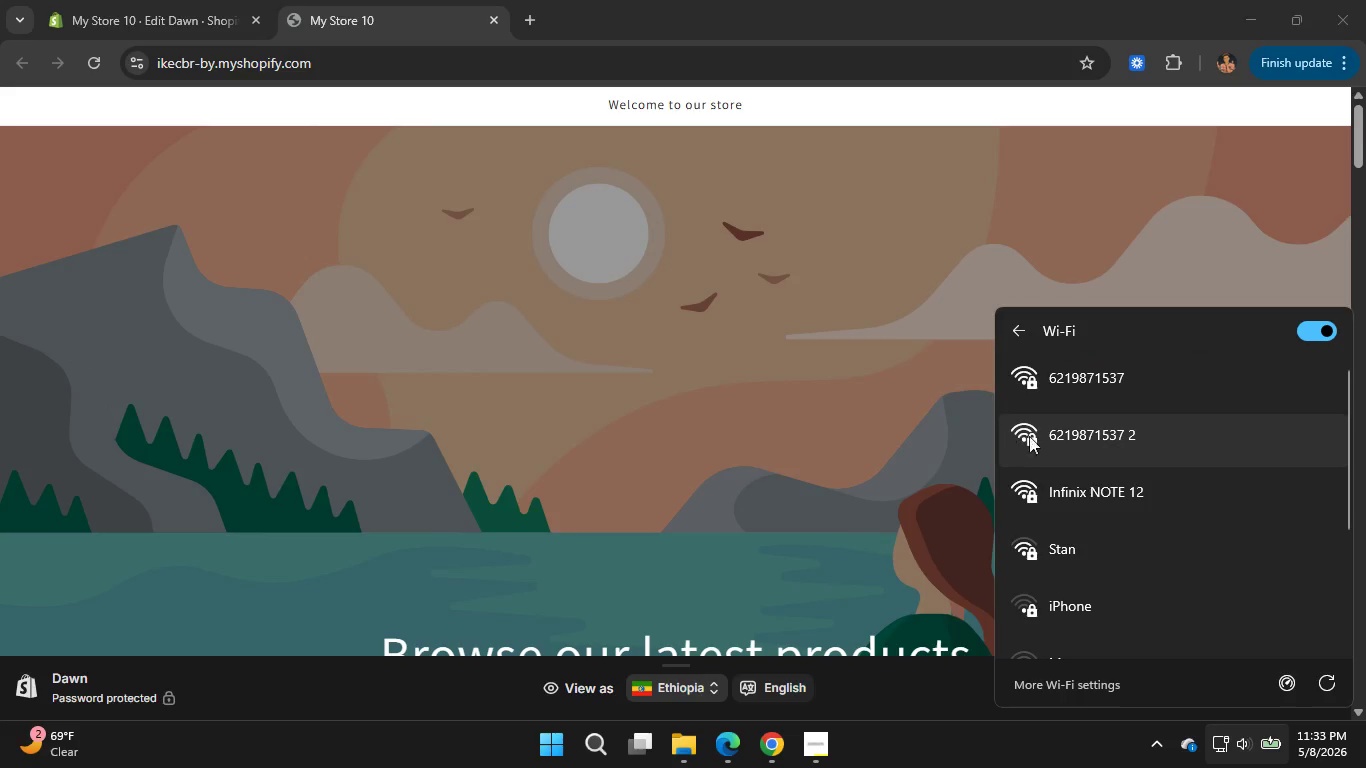 
left_click([1074, 445])
 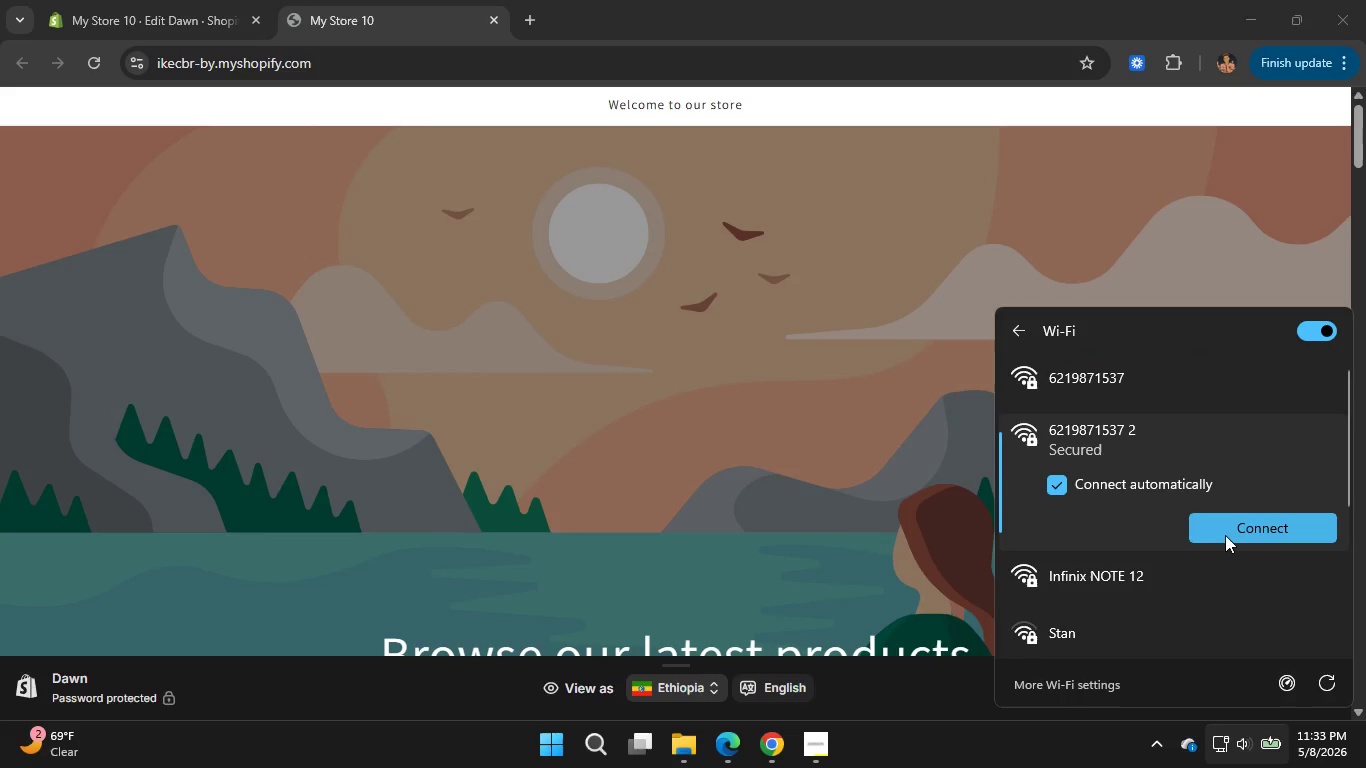 
left_click([1225, 535])
 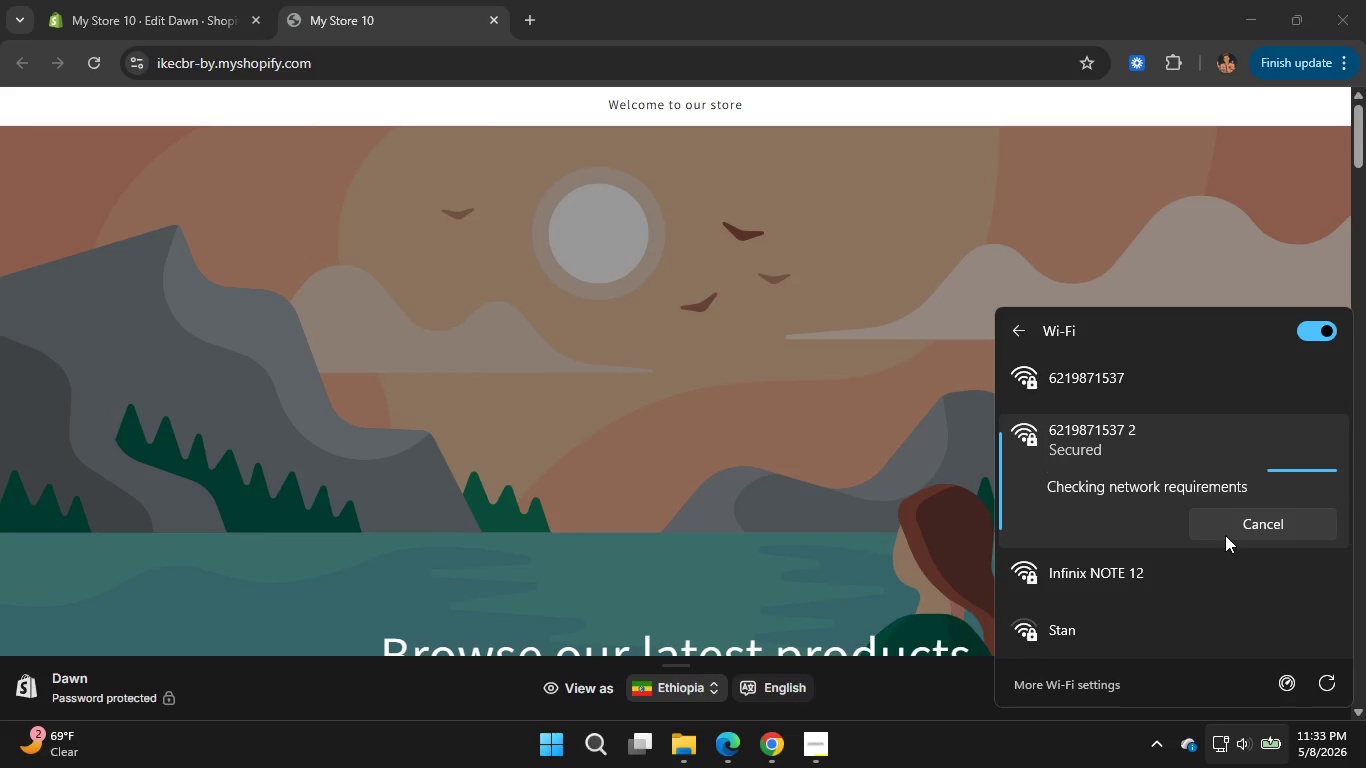 
wait(10.64)
 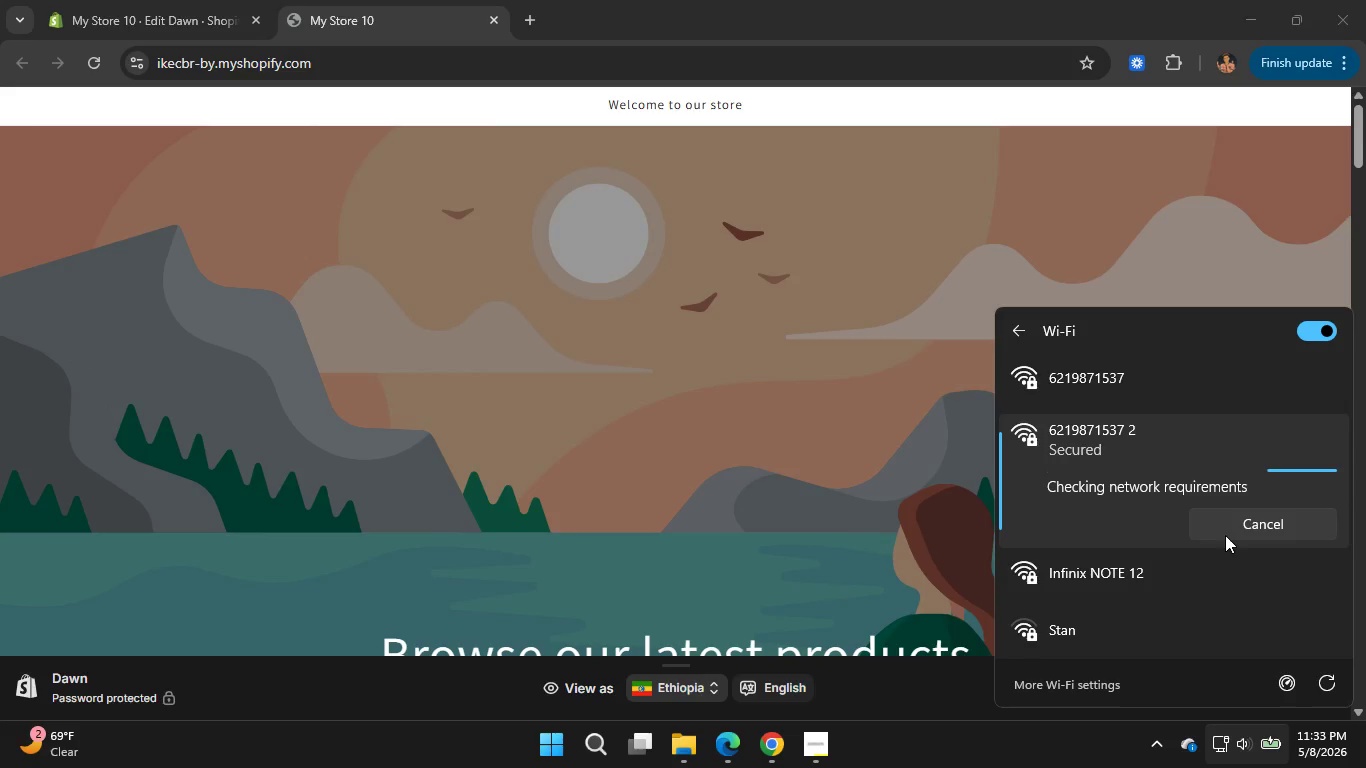 
left_click([683, 469])
 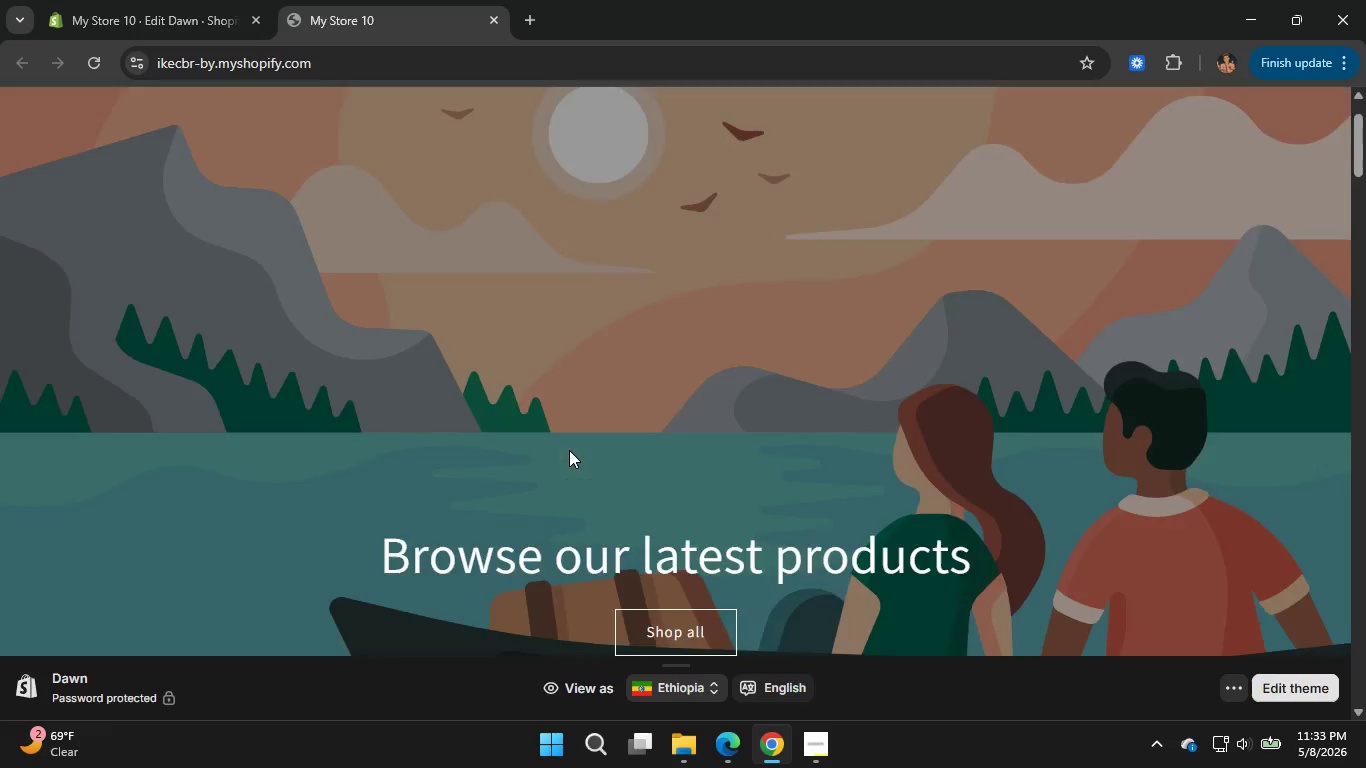 
scroll: coordinate [559, 446], scroll_direction: down, amount: 9.0
 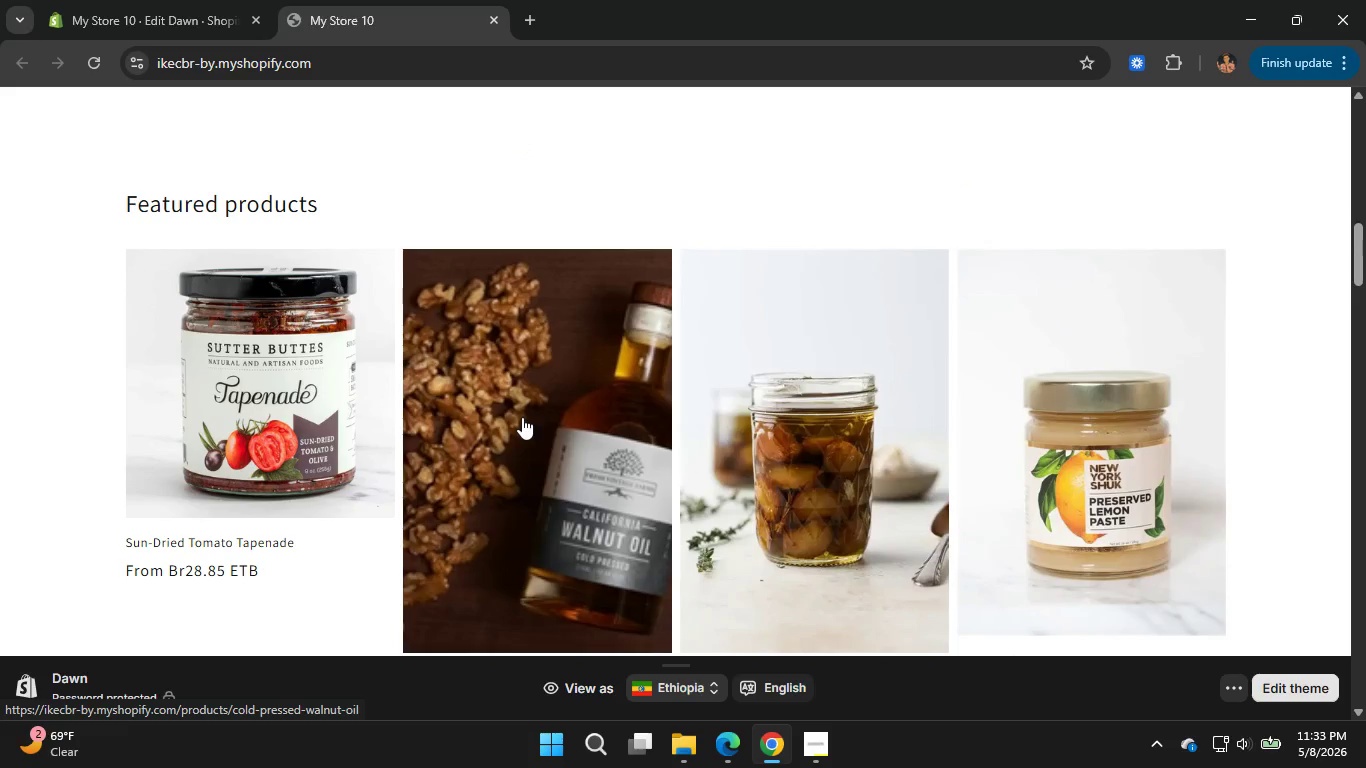 
wait(7.31)
 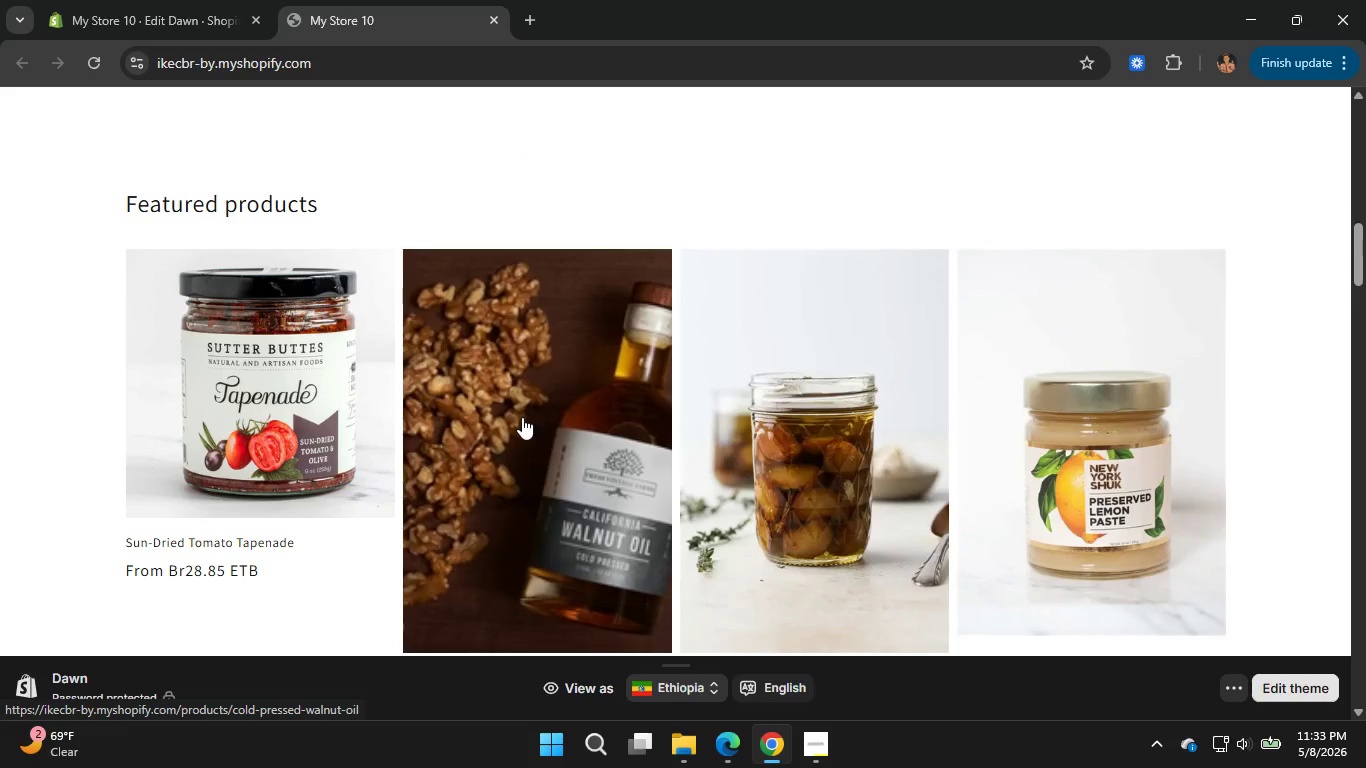 
scroll: coordinate [863, 424], scroll_direction: down, amount: 11.0
 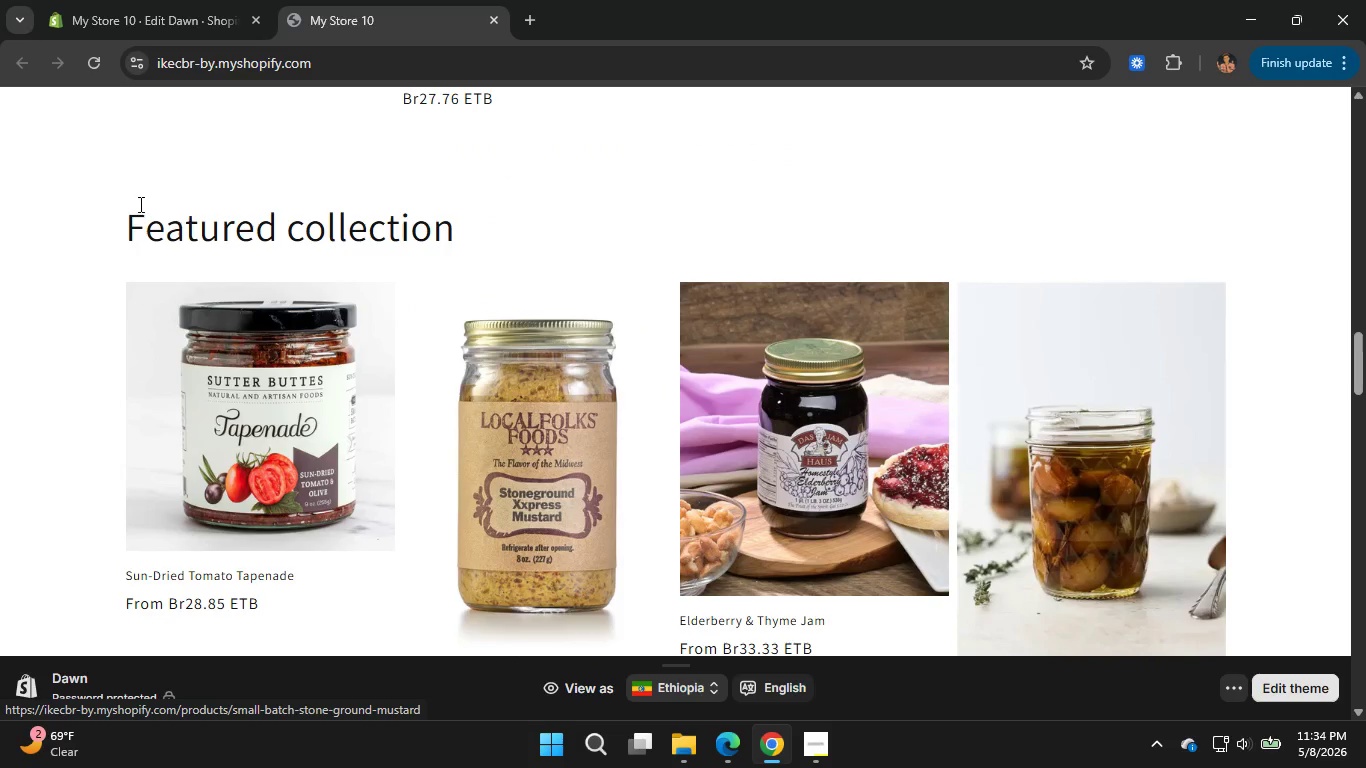 
scroll: coordinate [129, 207], scroll_direction: up, amount: 4.0
 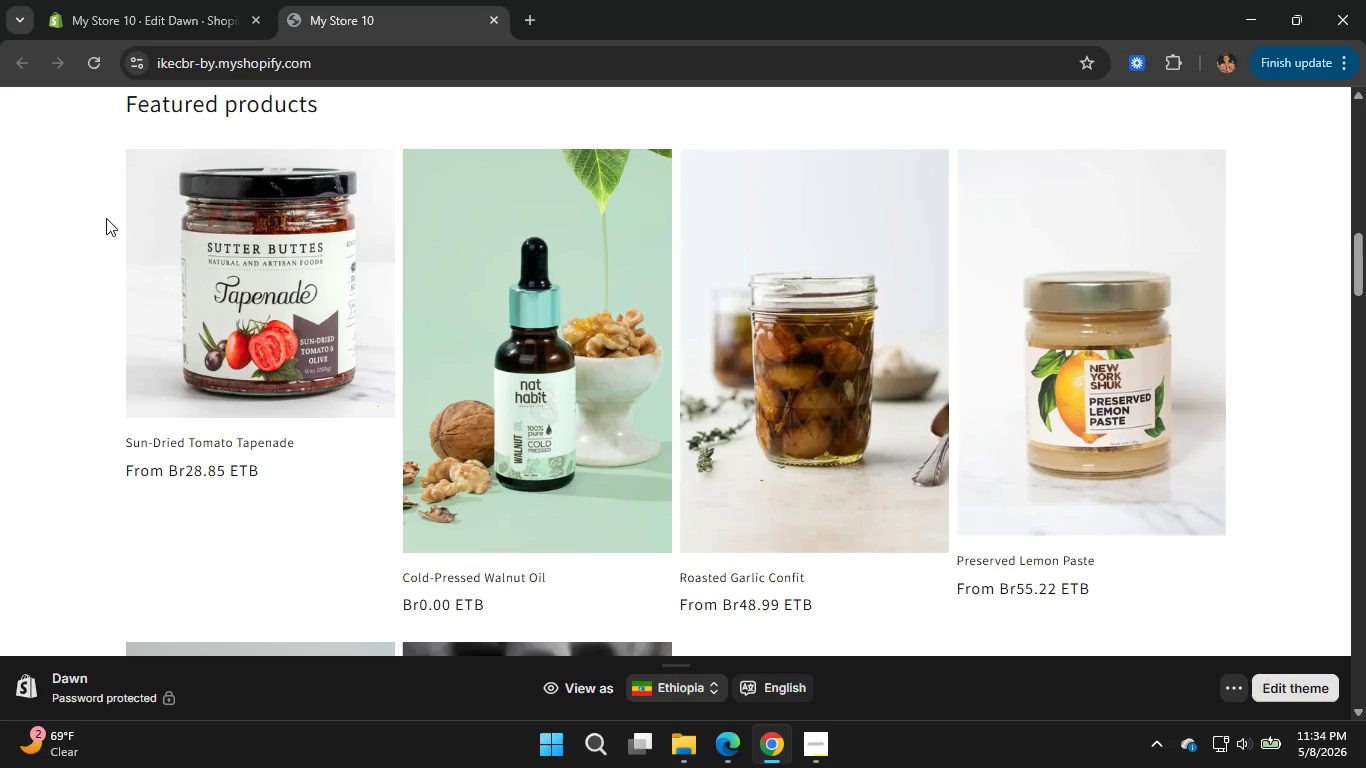 
left_click([159, 17])
 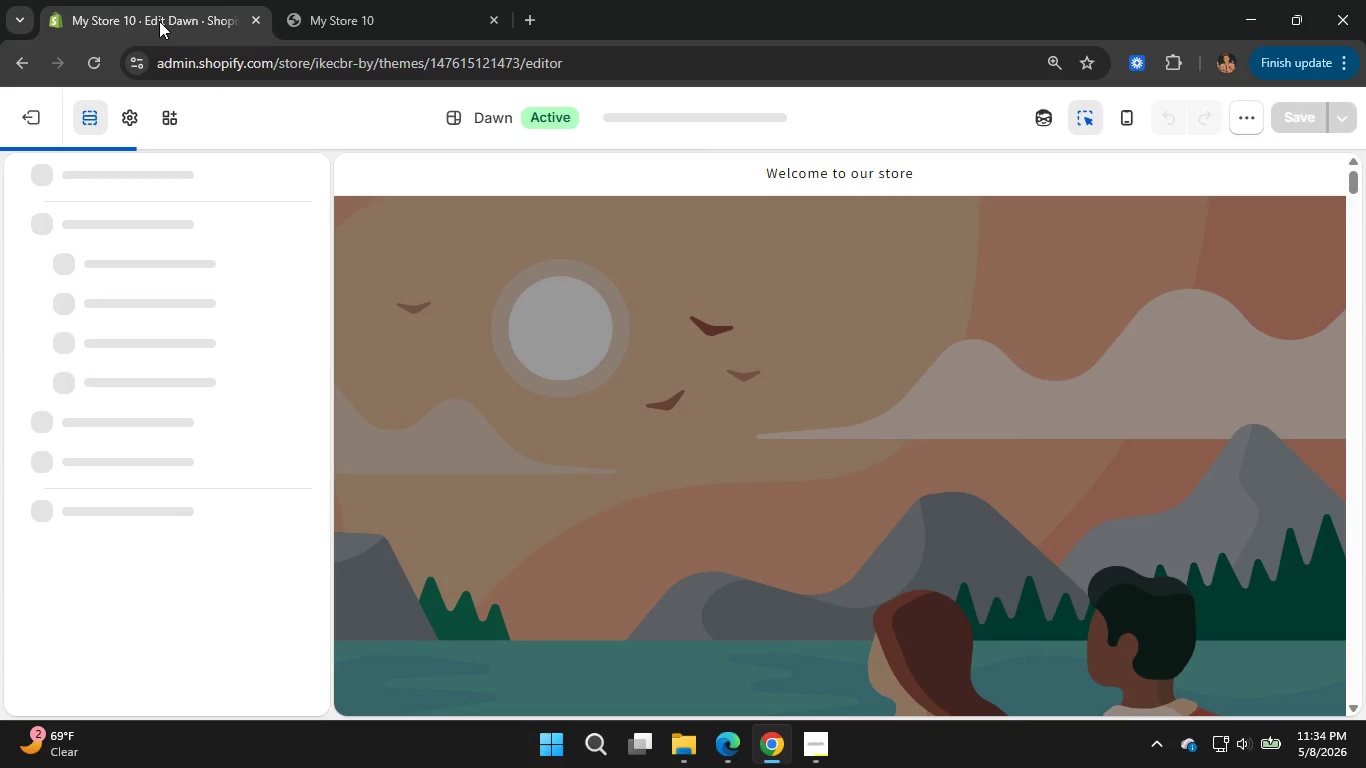 
scroll: coordinate [106, 219], scroll_direction: up, amount: 10.0
 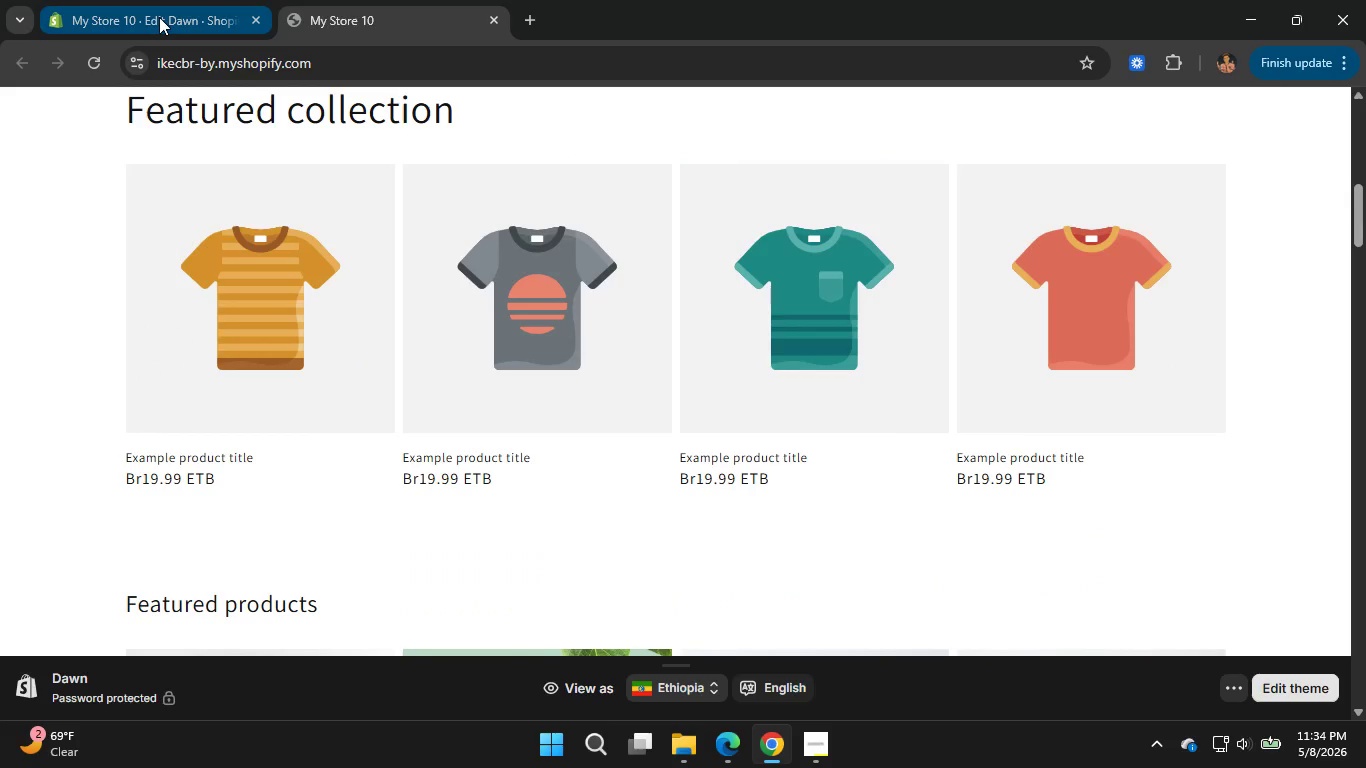 
wait(10.63)
 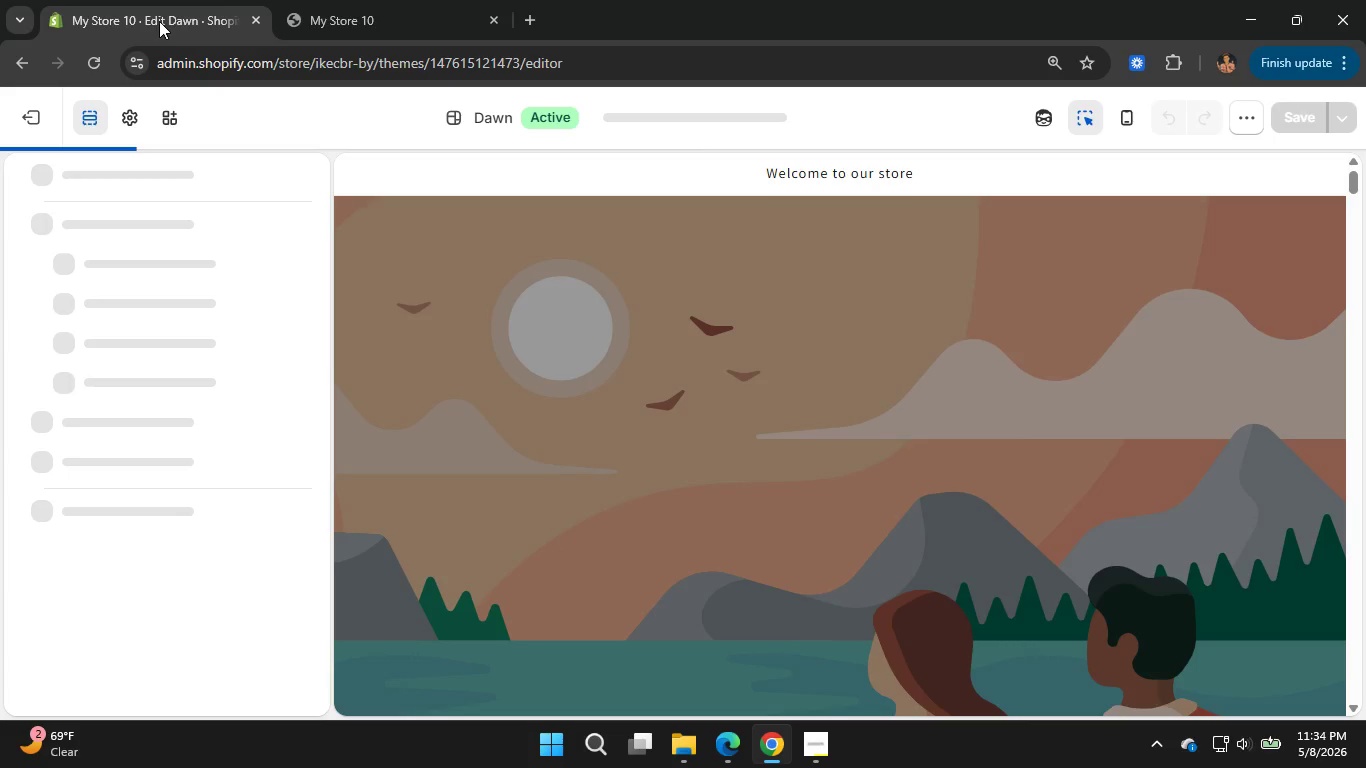 
left_click([256, 428])
 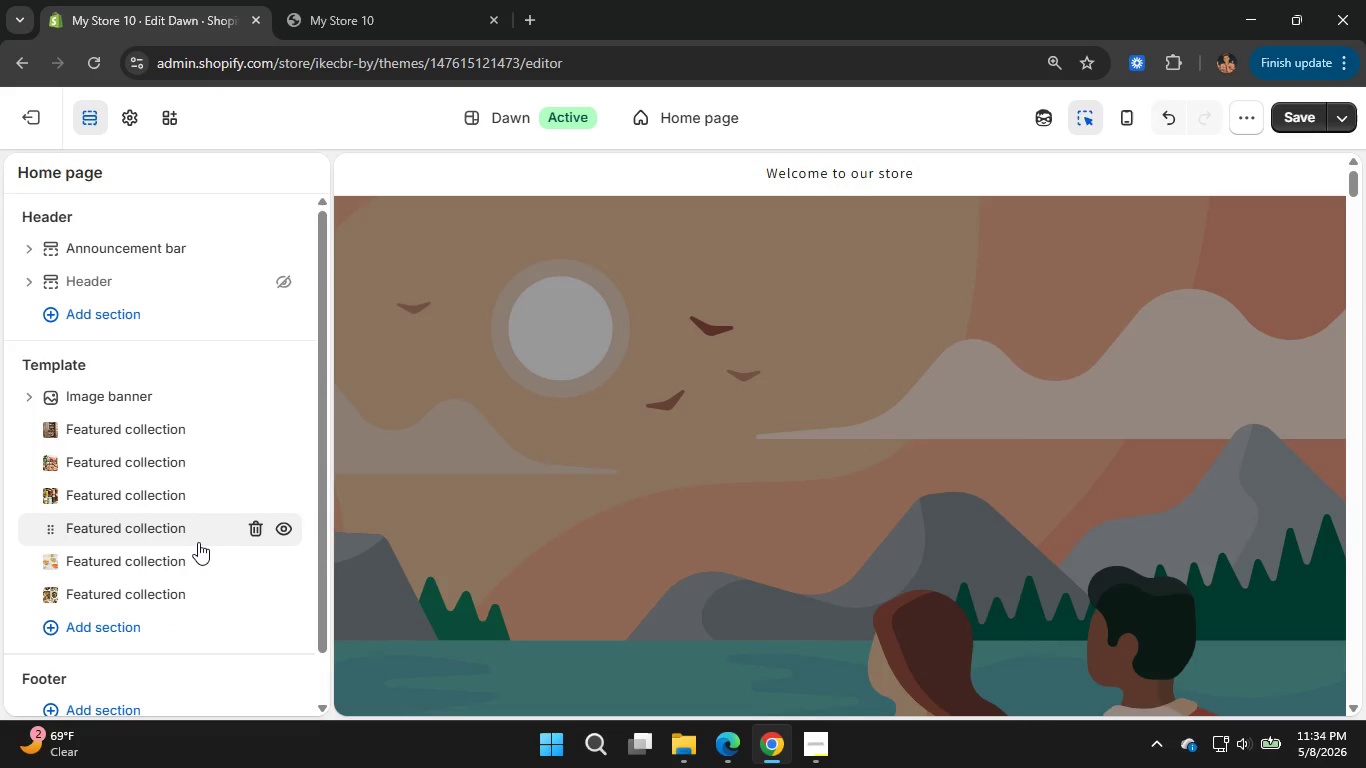 
left_click([1288, 109])
 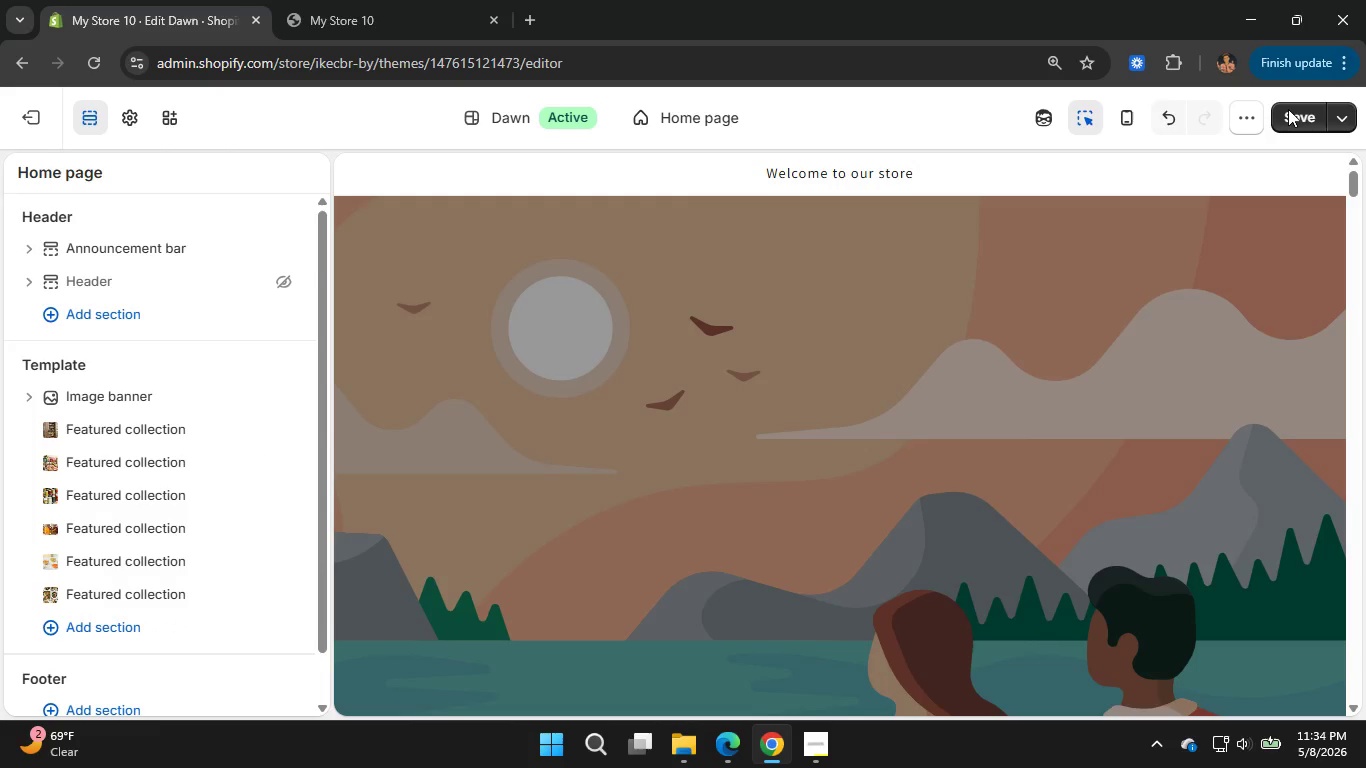 
mouse_move([1265, 118])
 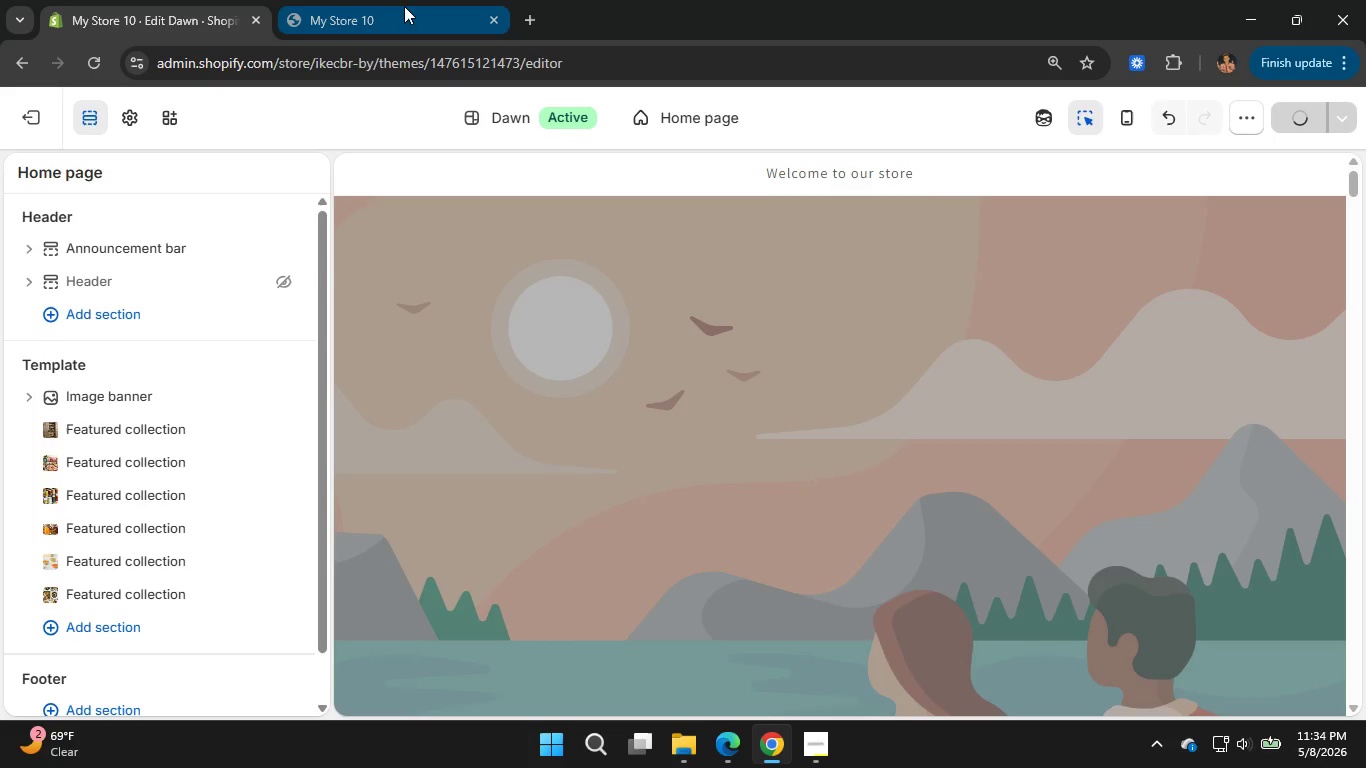 
left_click([404, 6])
 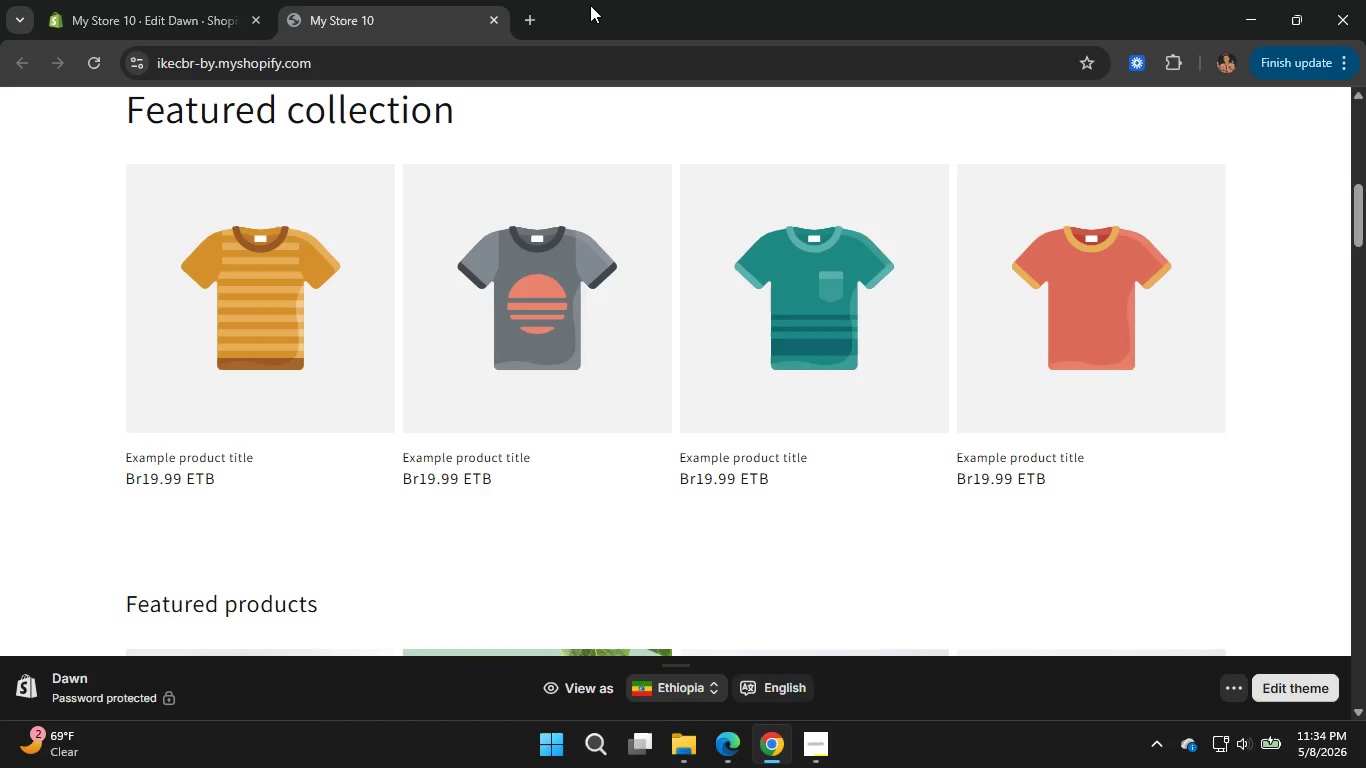 
wait(6.88)
 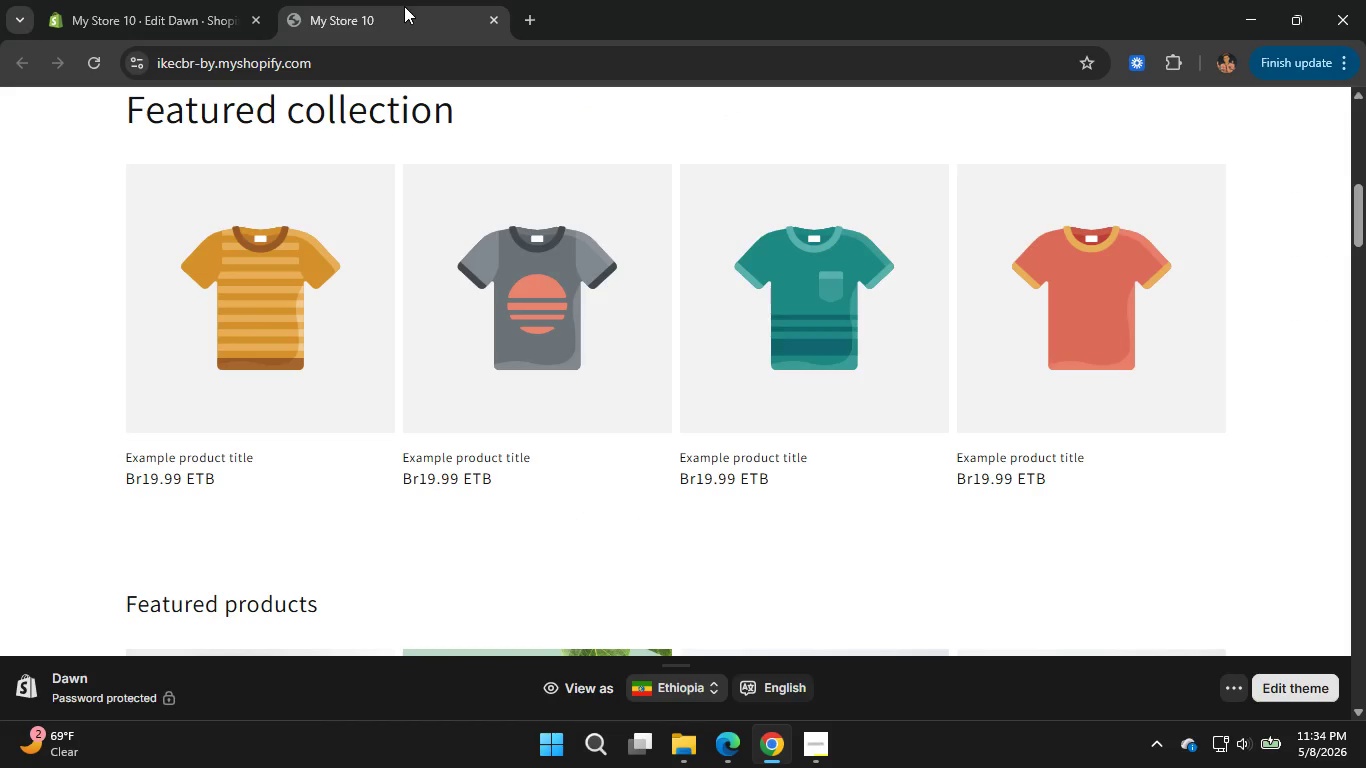 
left_click([104, 67])
 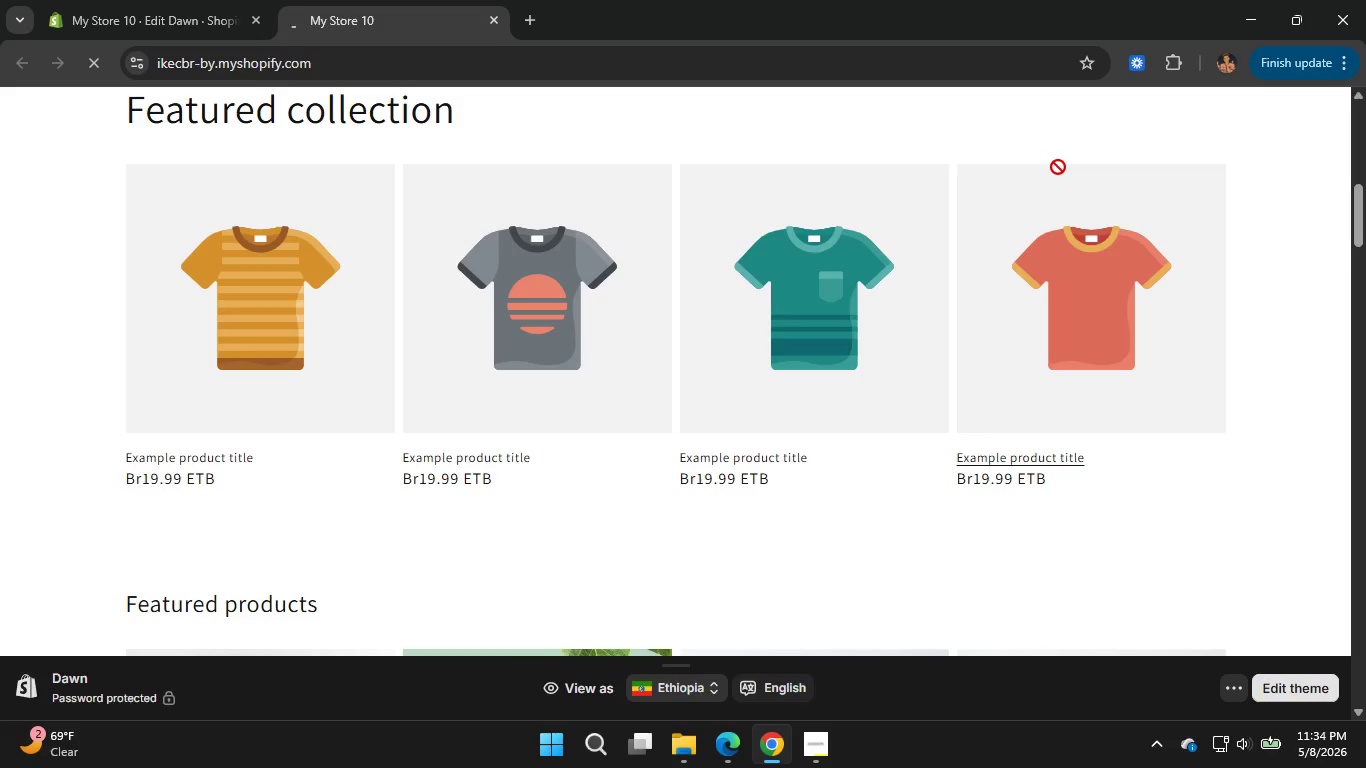 
wait(10.06)
 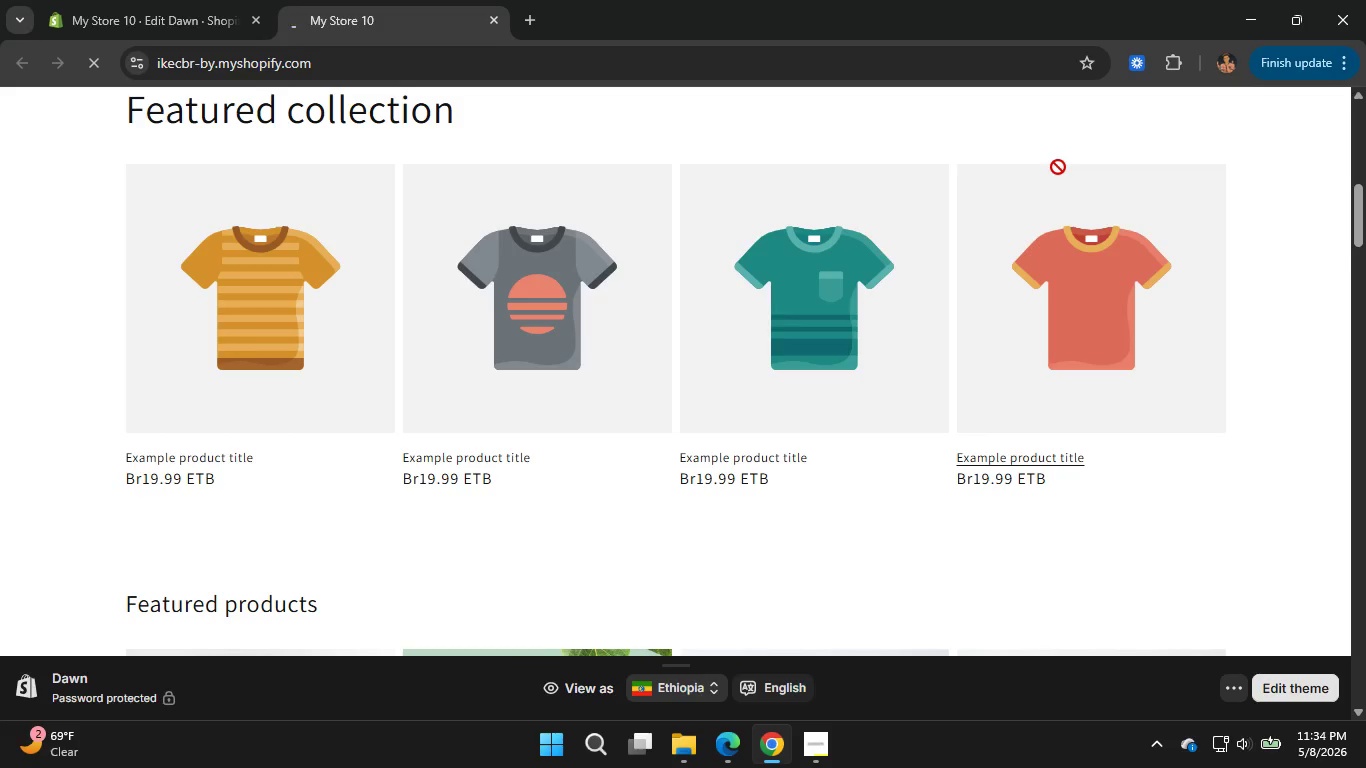 
scroll: coordinate [957, 208], scroll_direction: up, amount: 3.0
 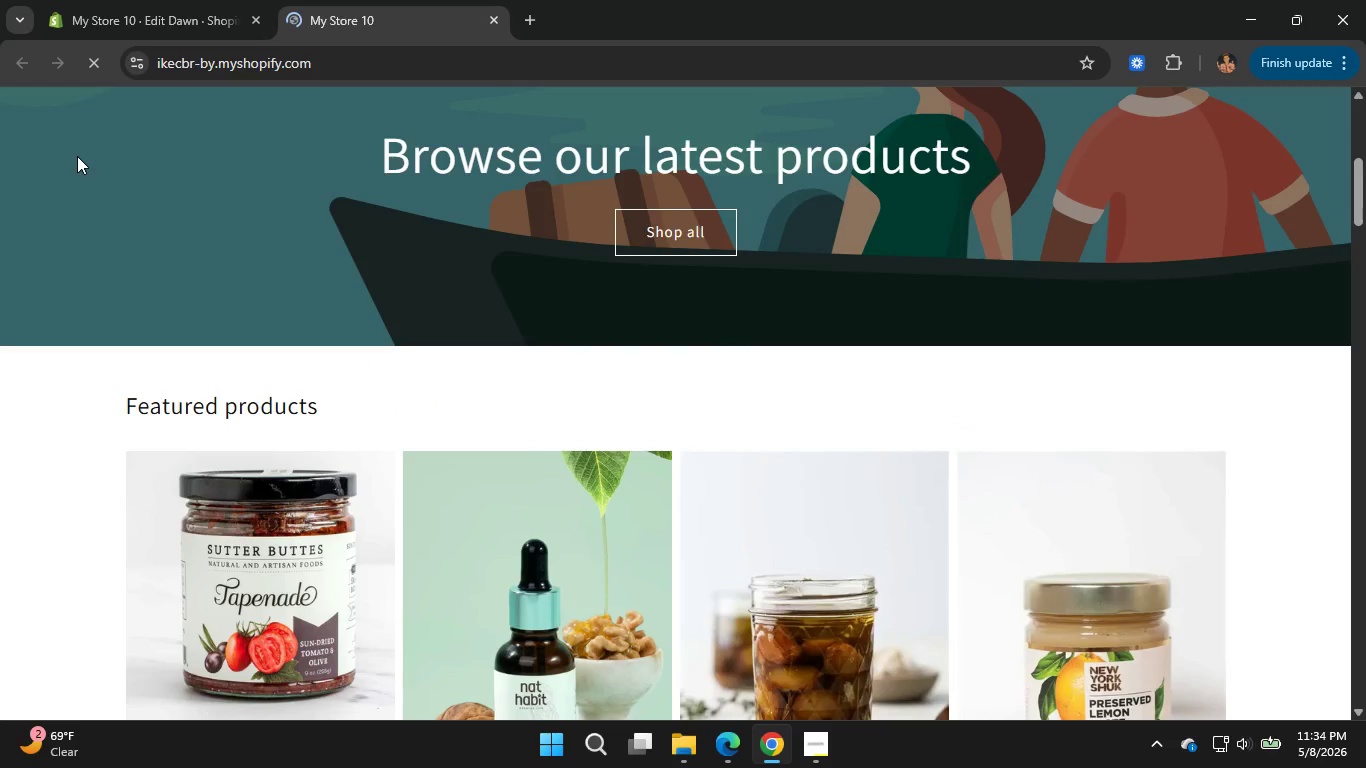 
scroll: coordinate [817, 170], scroll_direction: down, amount: 7.0
 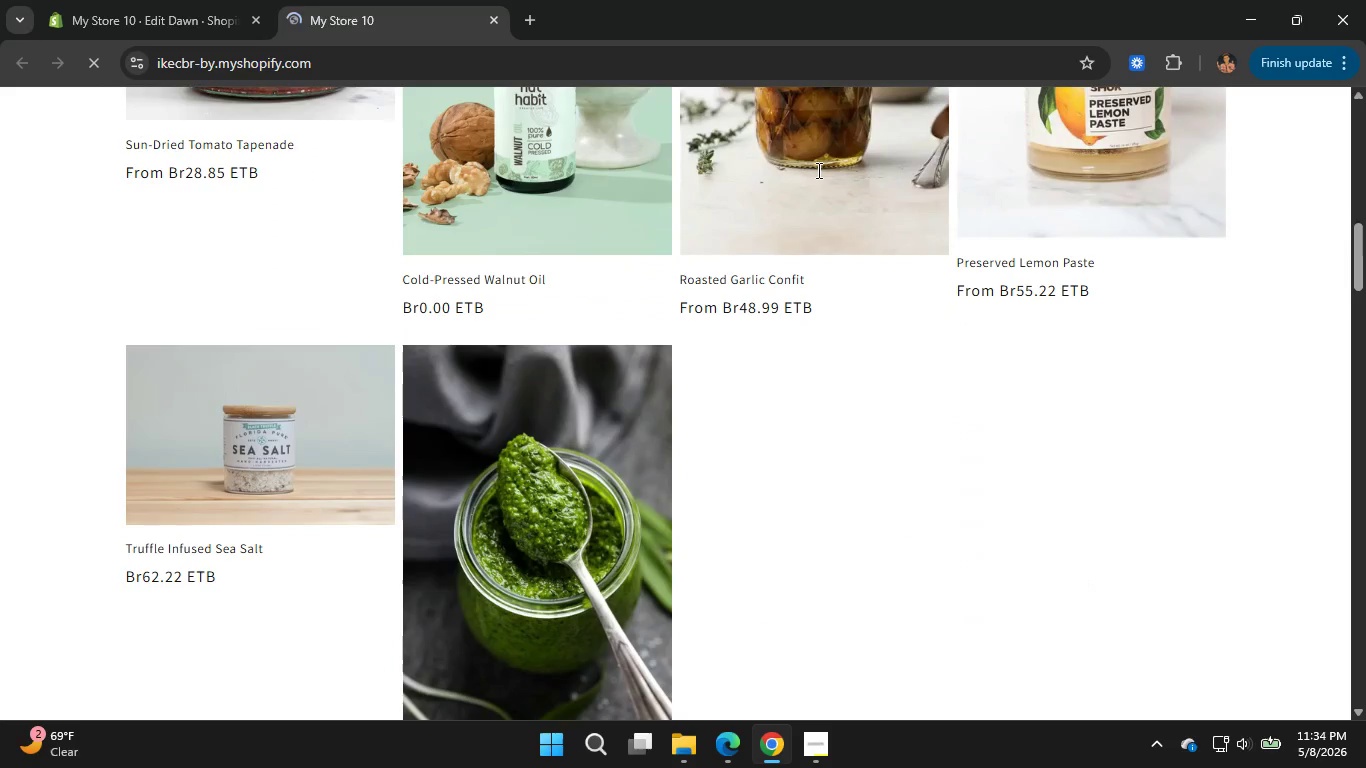 
scroll: coordinate [817, 170], scroll_direction: up, amount: 4.0
 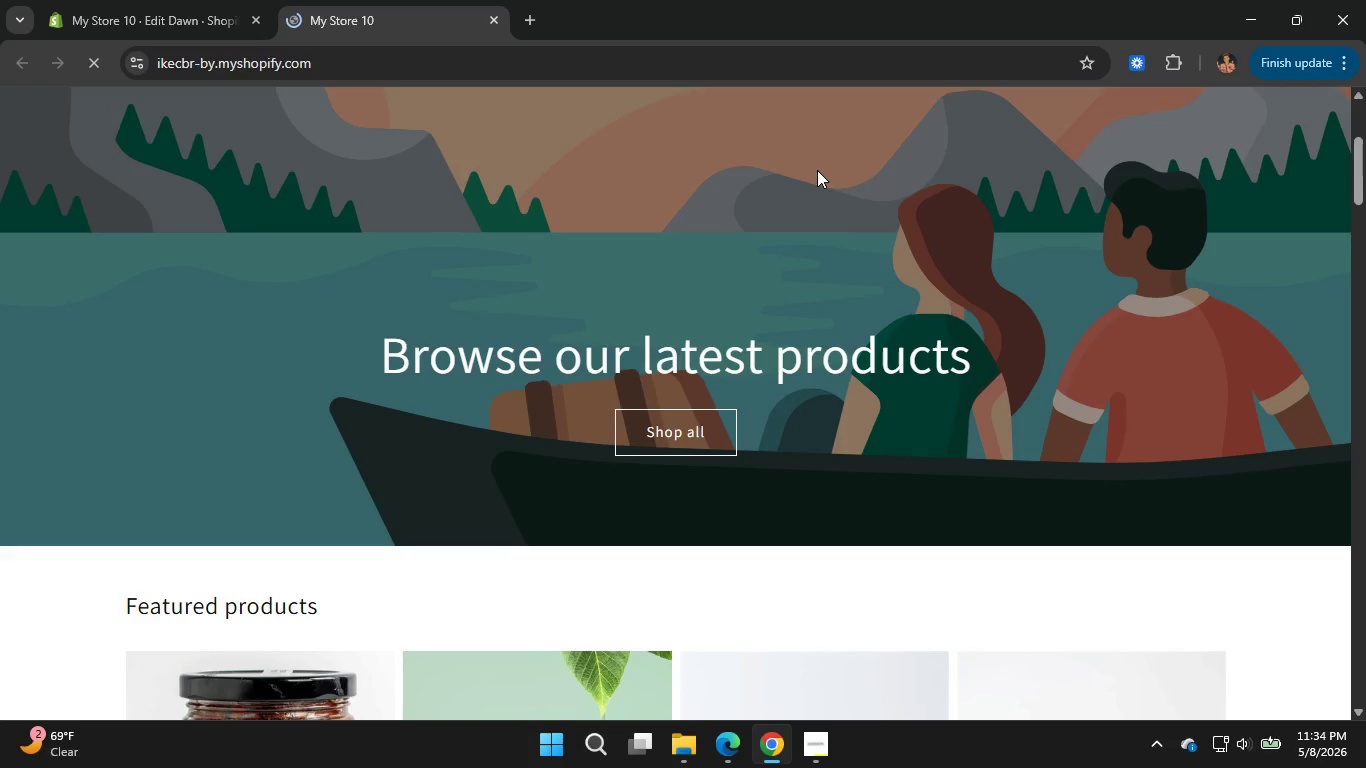 
scroll: coordinate [817, 170], scroll_direction: down, amount: 4.0
 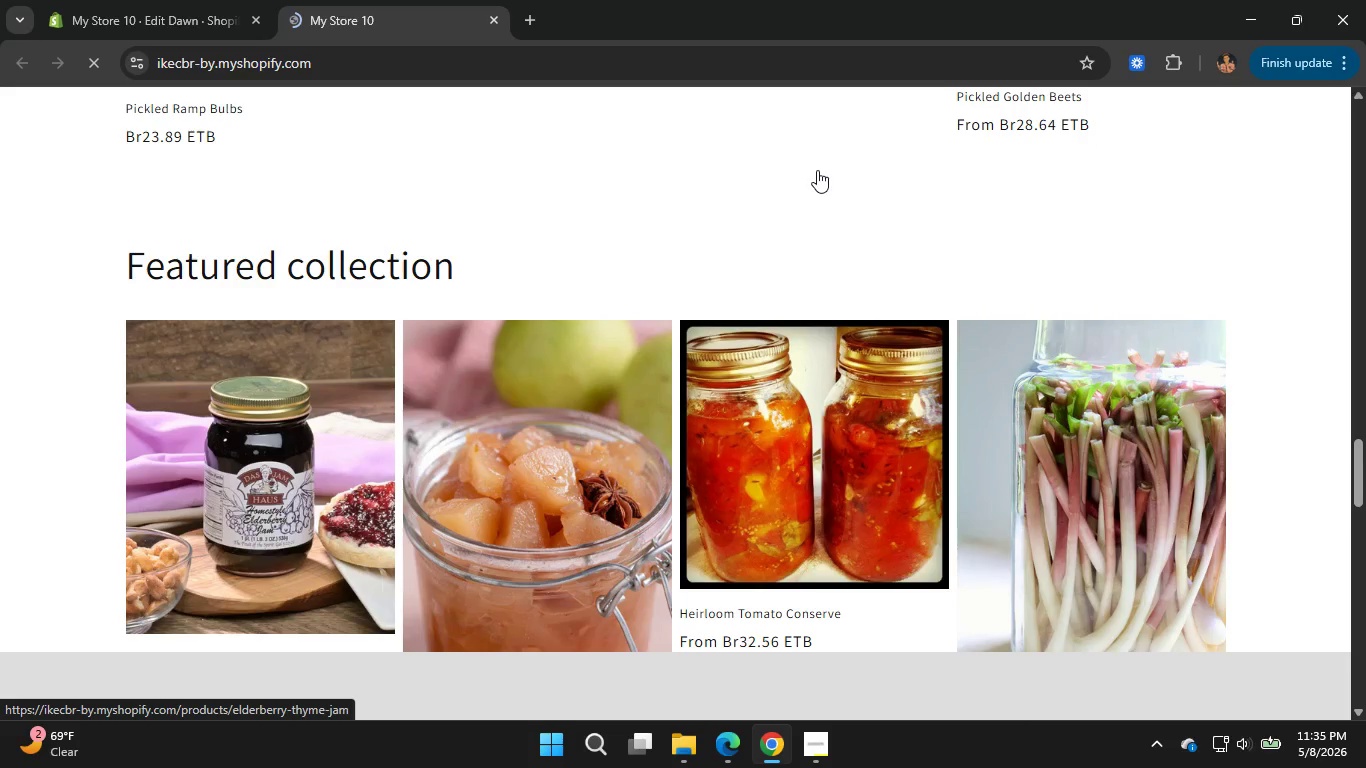 
left_click([177, 0])
 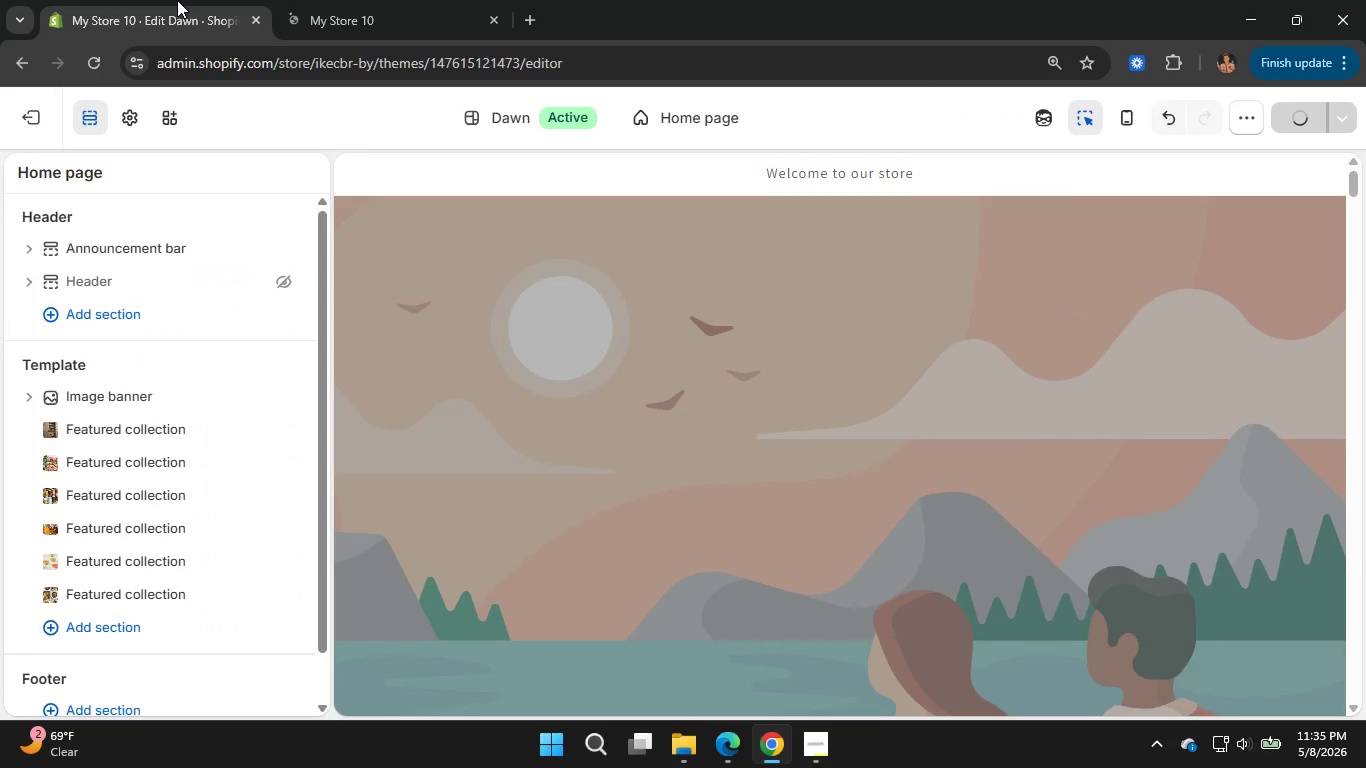 
left_click([130, 428])
 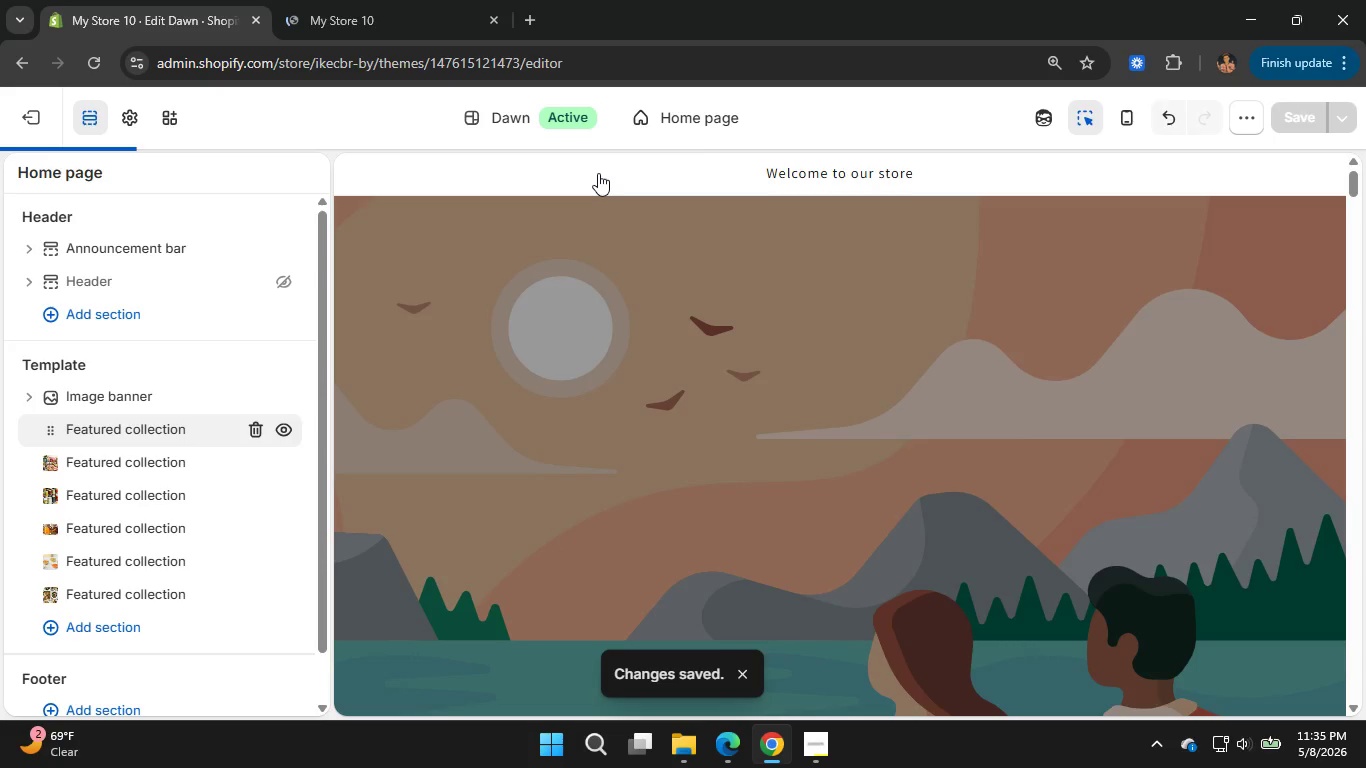 
wait(14.08)
 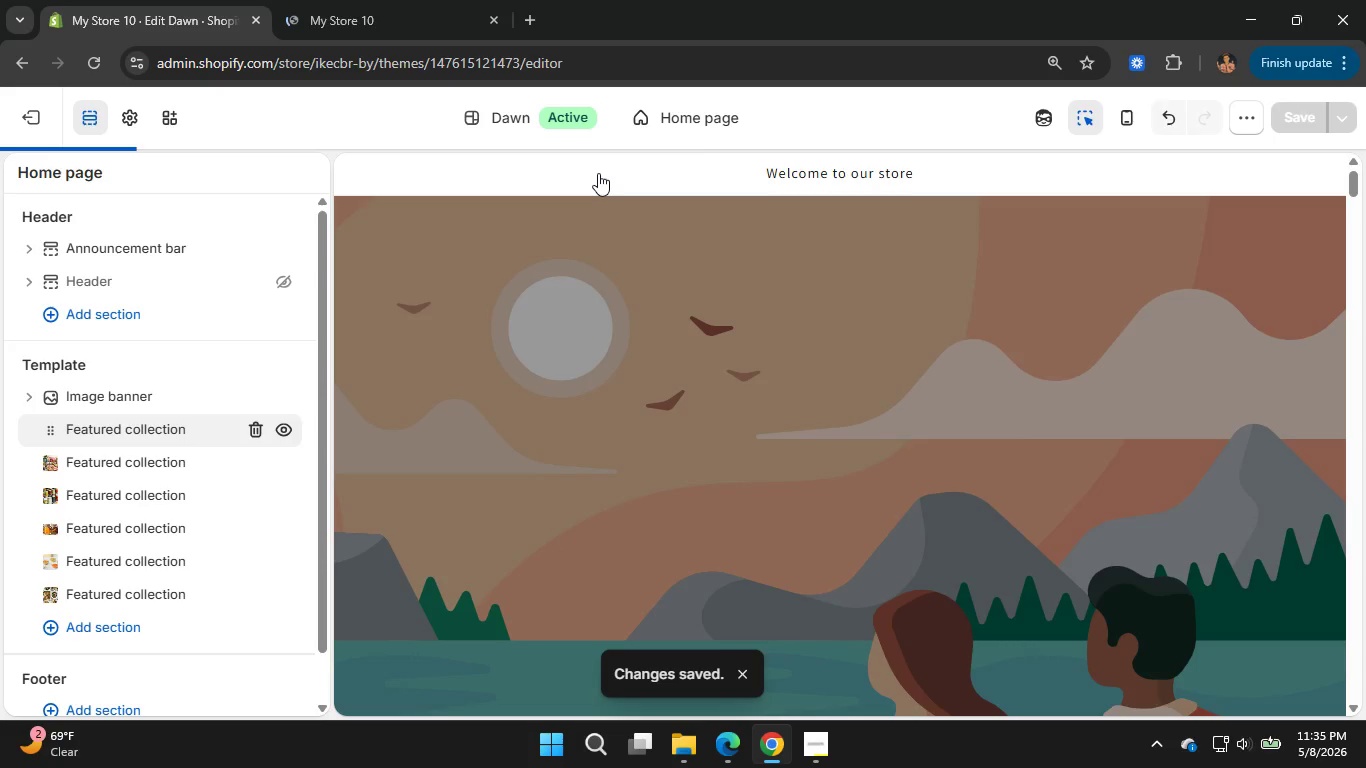 
scroll: coordinate [208, 388], scroll_direction: none, amount: 0.0
 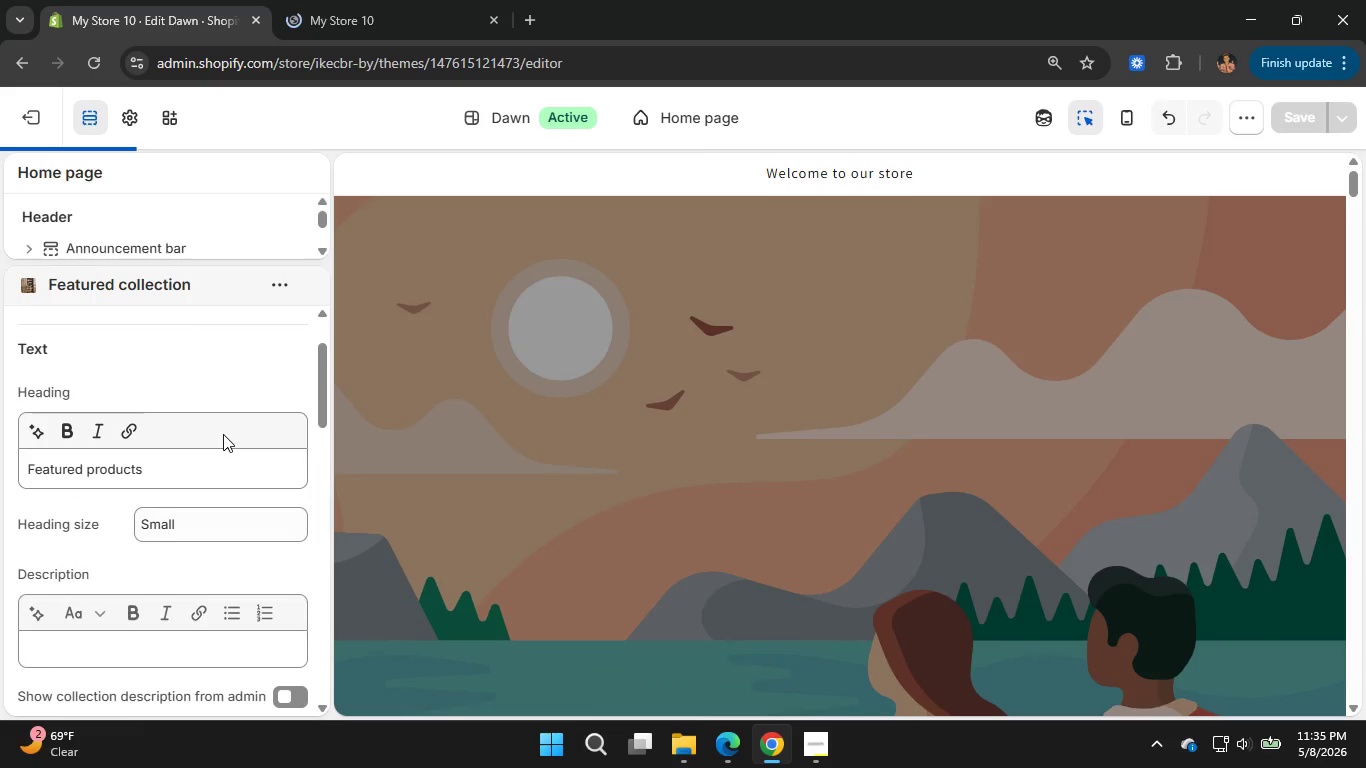 
mouse_move([186, 402])
 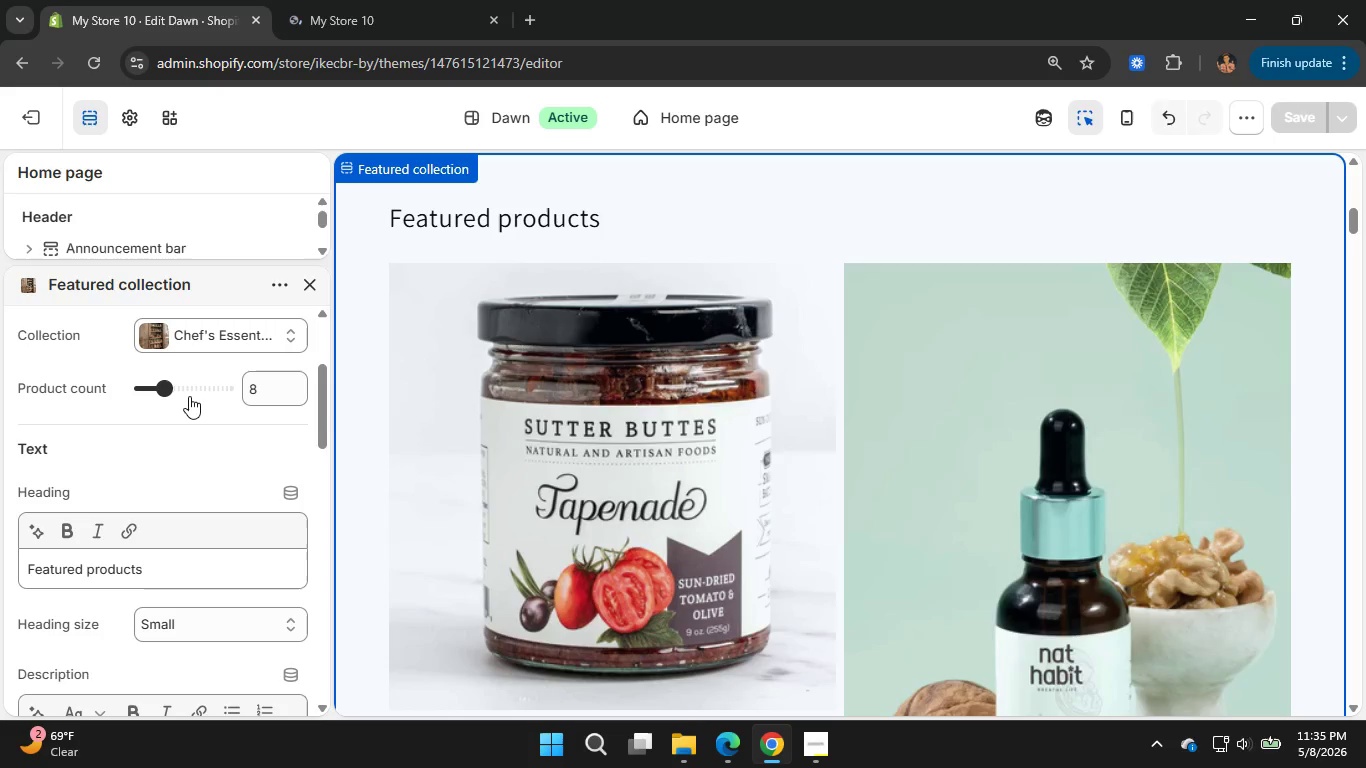 
left_click_drag(start_coordinate=[150, 372], to_coordinate=[30, 371])
 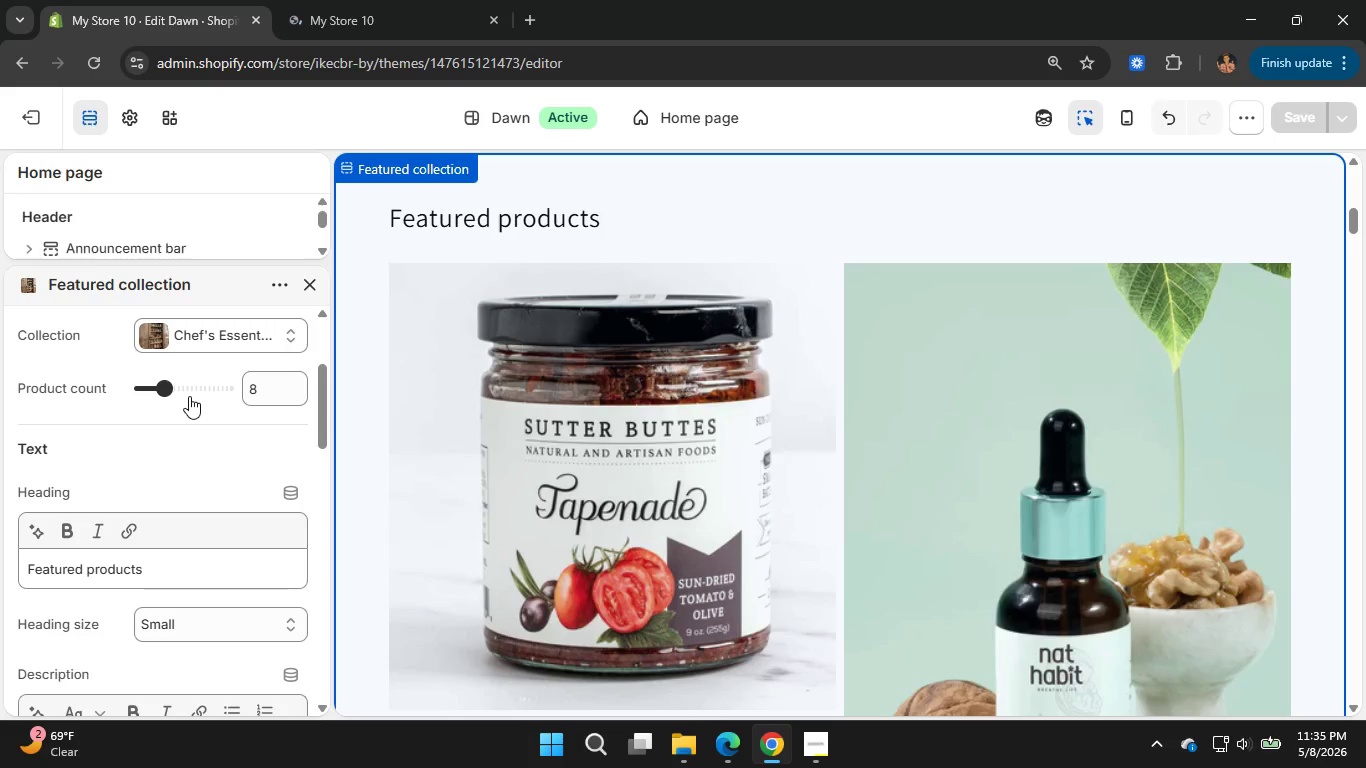 
type(Ch=)
key(Backspace)
key(Backspace)
key(Backspace)
key(Backspace)
type(Chef)
 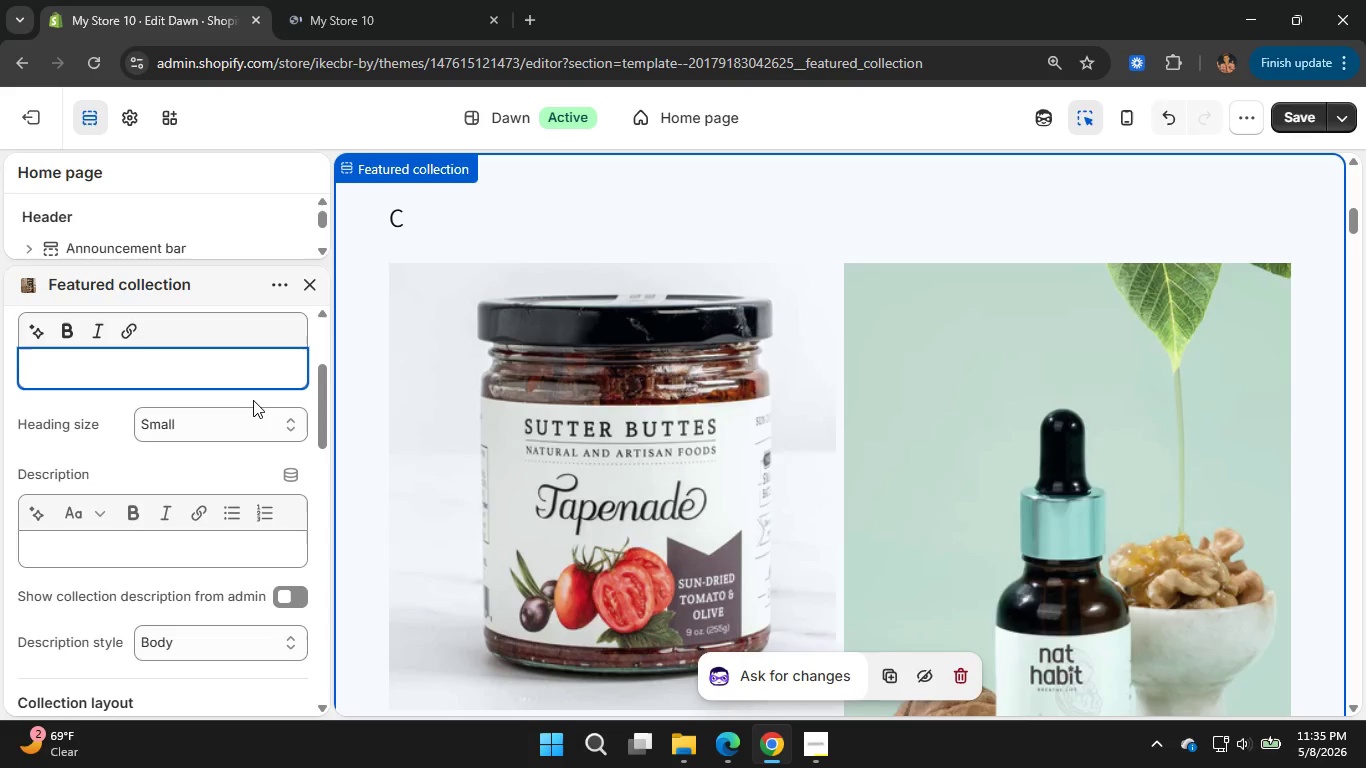 
key(Quote)
 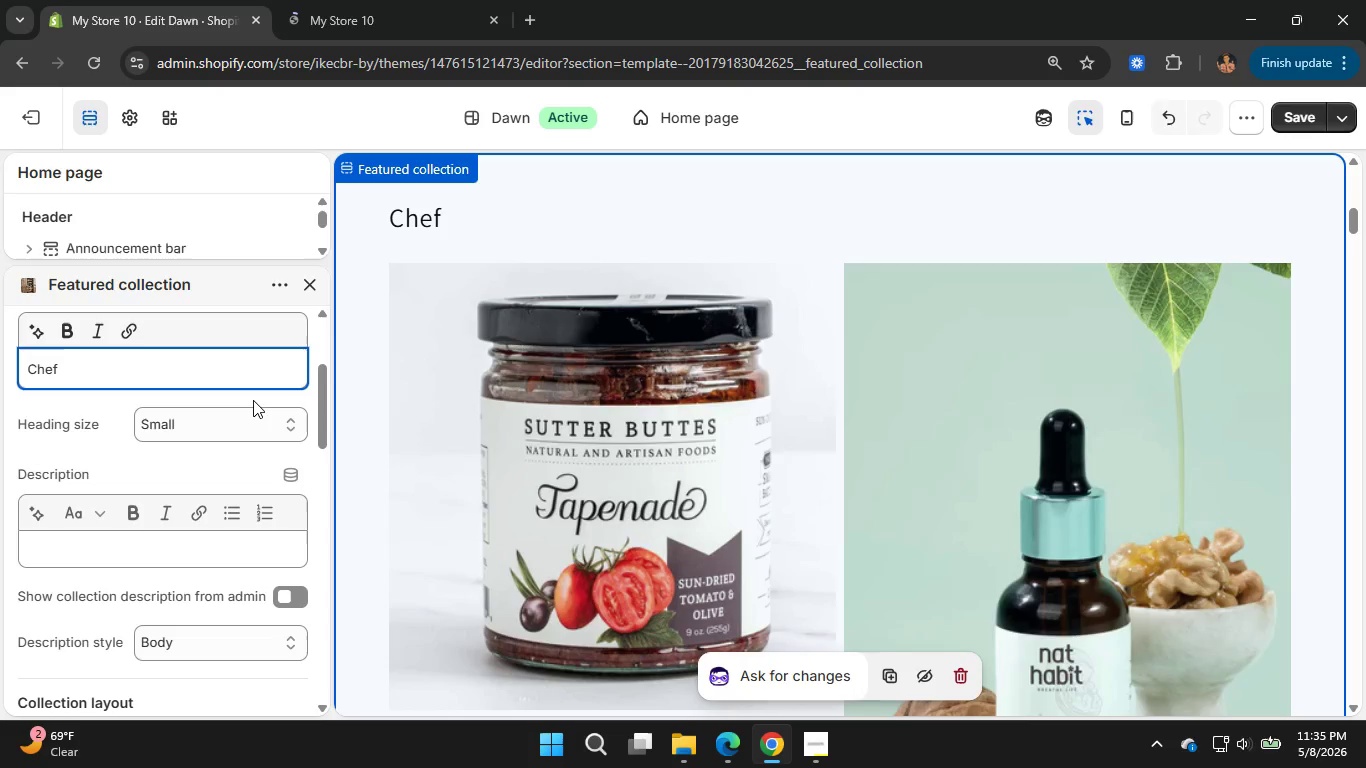 
key(S)
 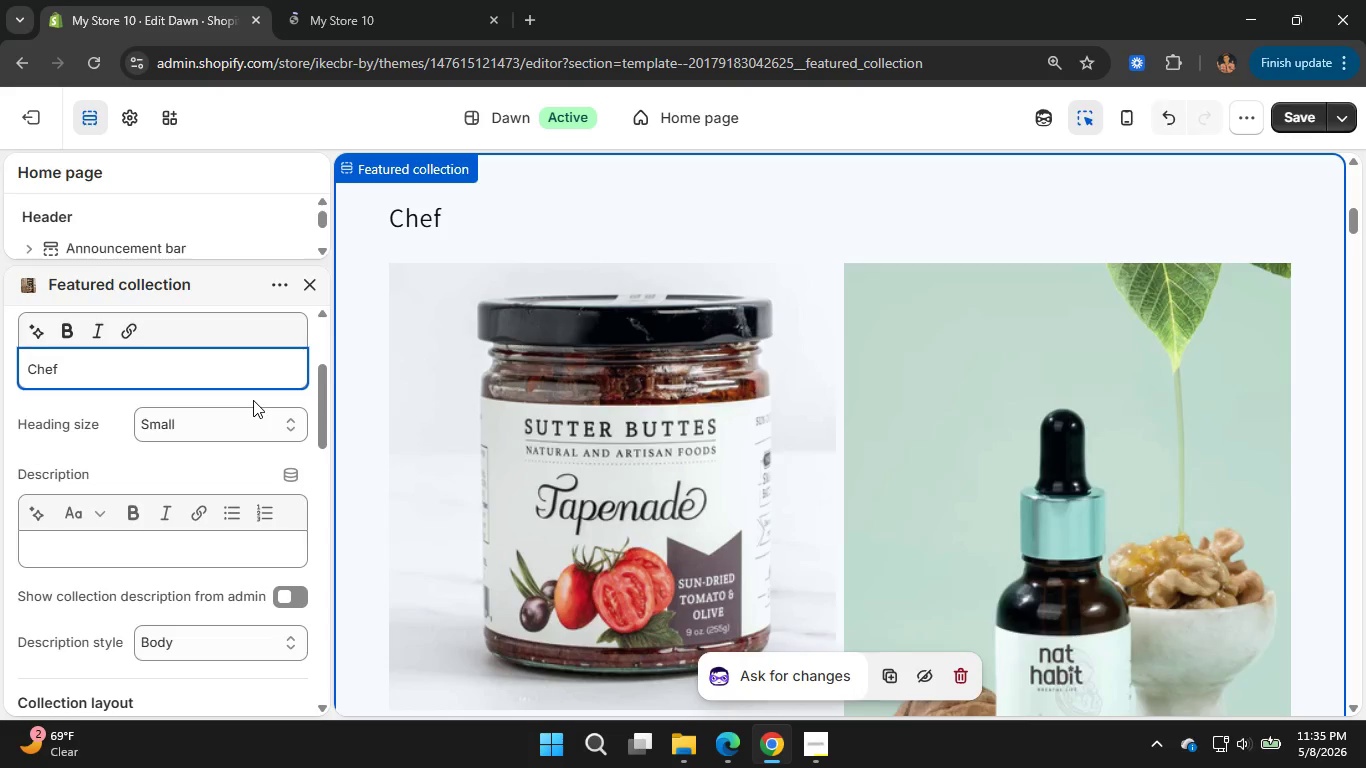 
key(Space)
 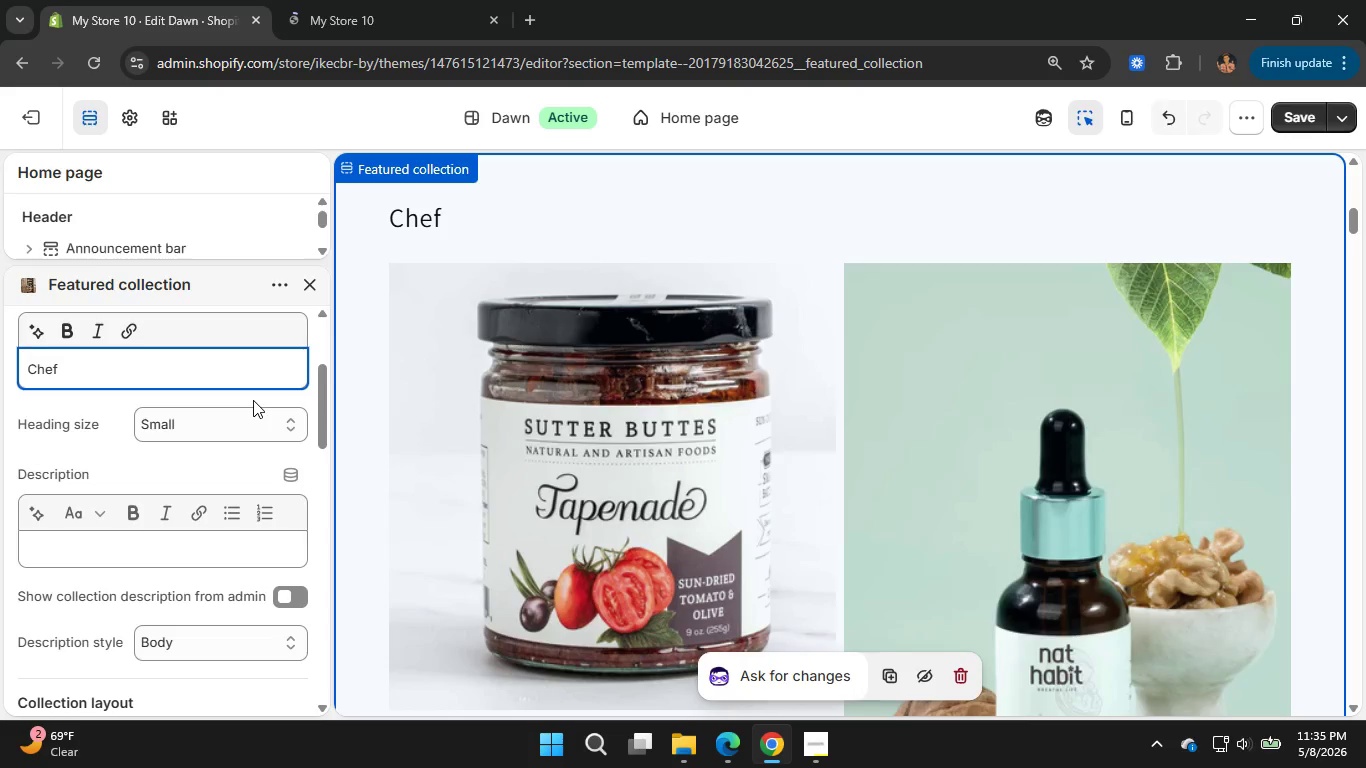 
type(Essentials)
 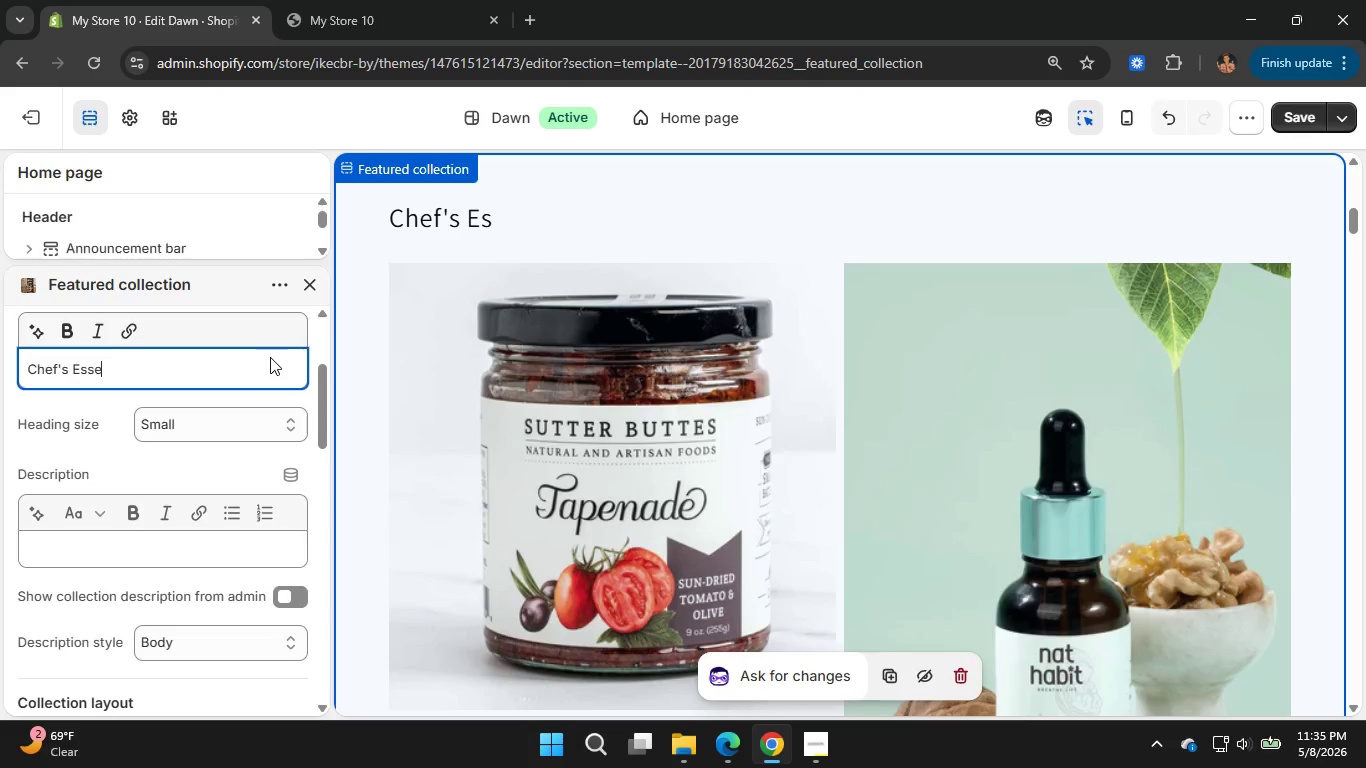 
scroll: coordinate [197, 277], scroll_direction: none, amount: 0.0
 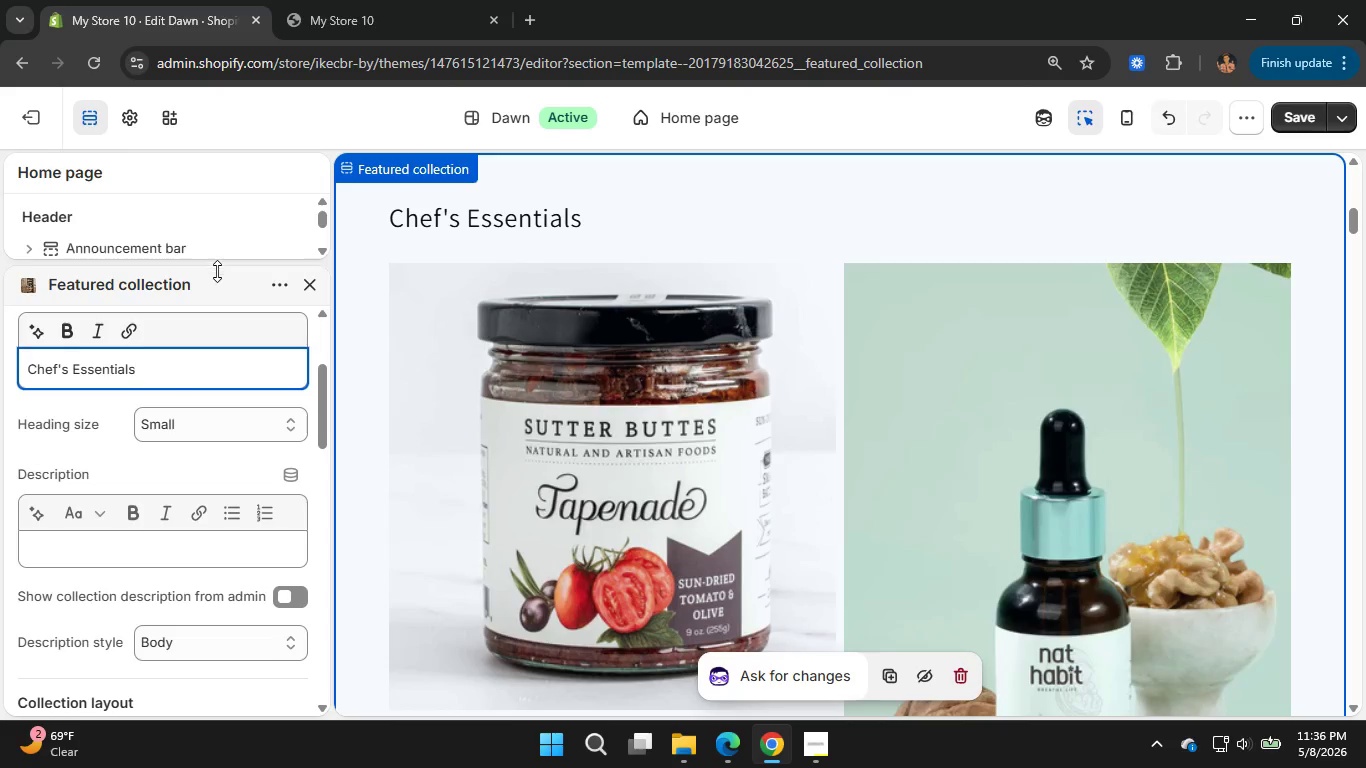 
scroll: coordinate [149, 410], scroll_direction: up, amount: 3.0
 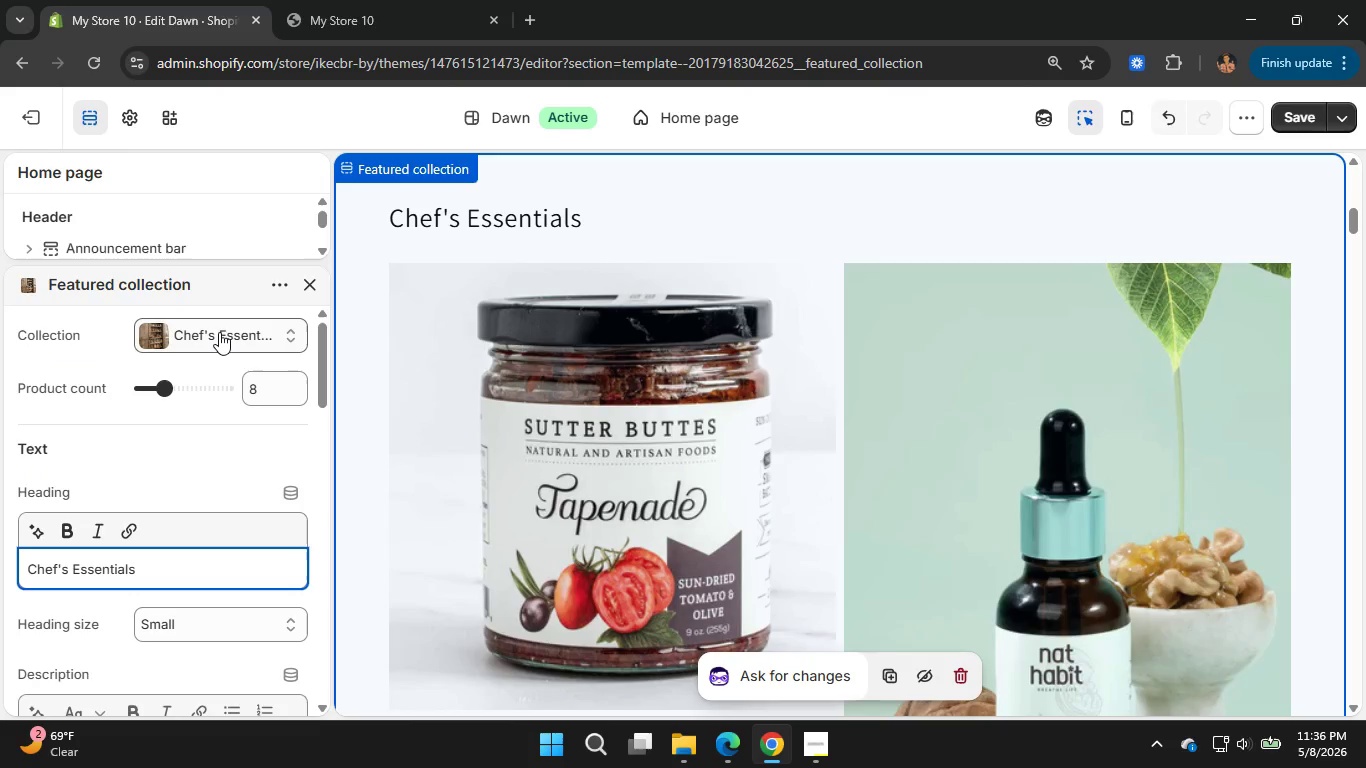 
left_click([219, 331])
 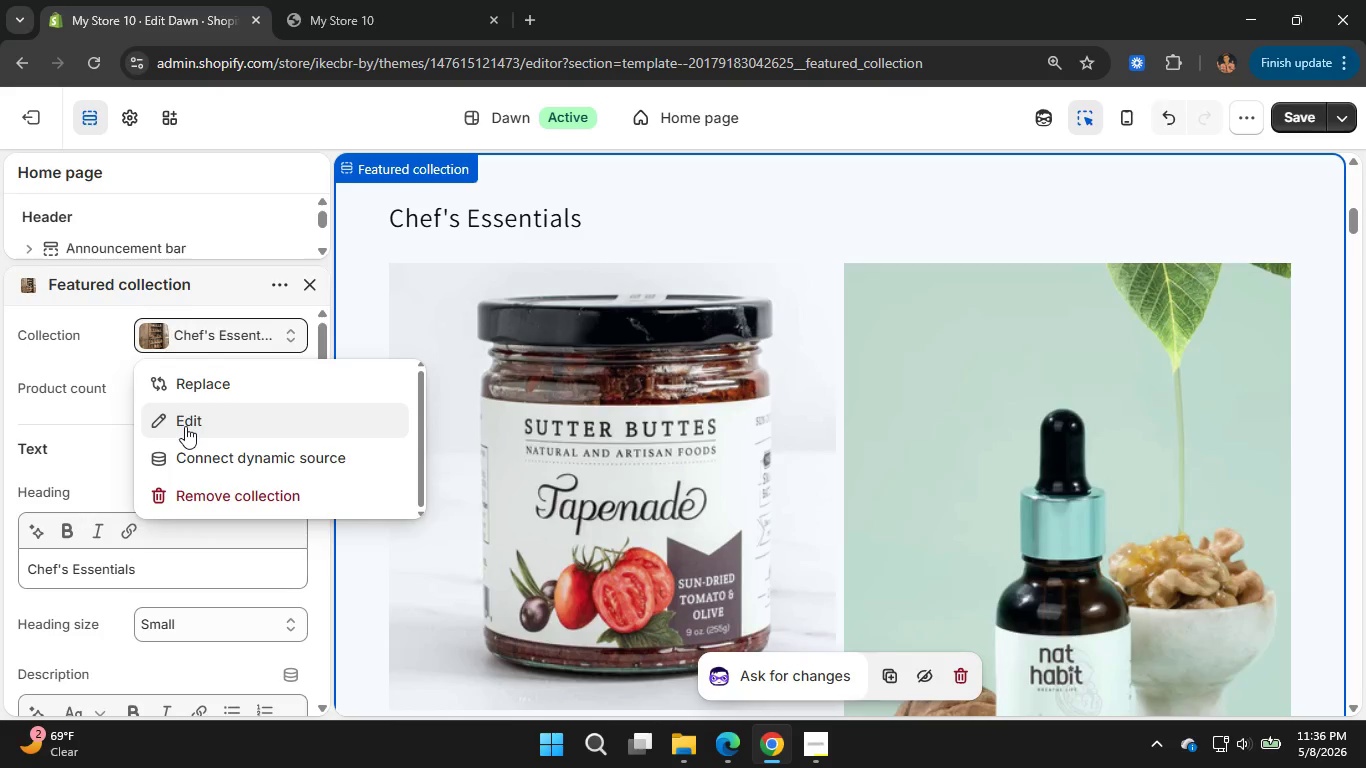 
left_click([185, 426])
 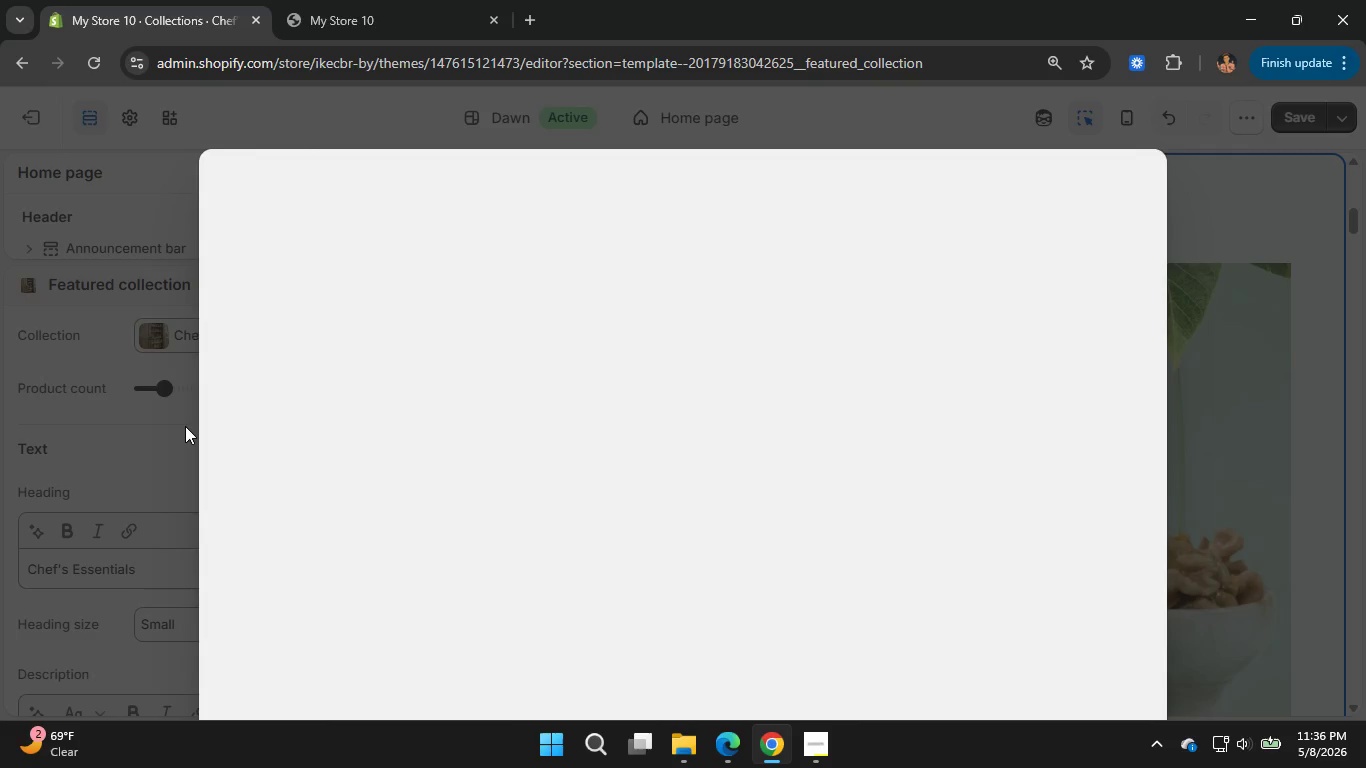 
wait(27.8)
 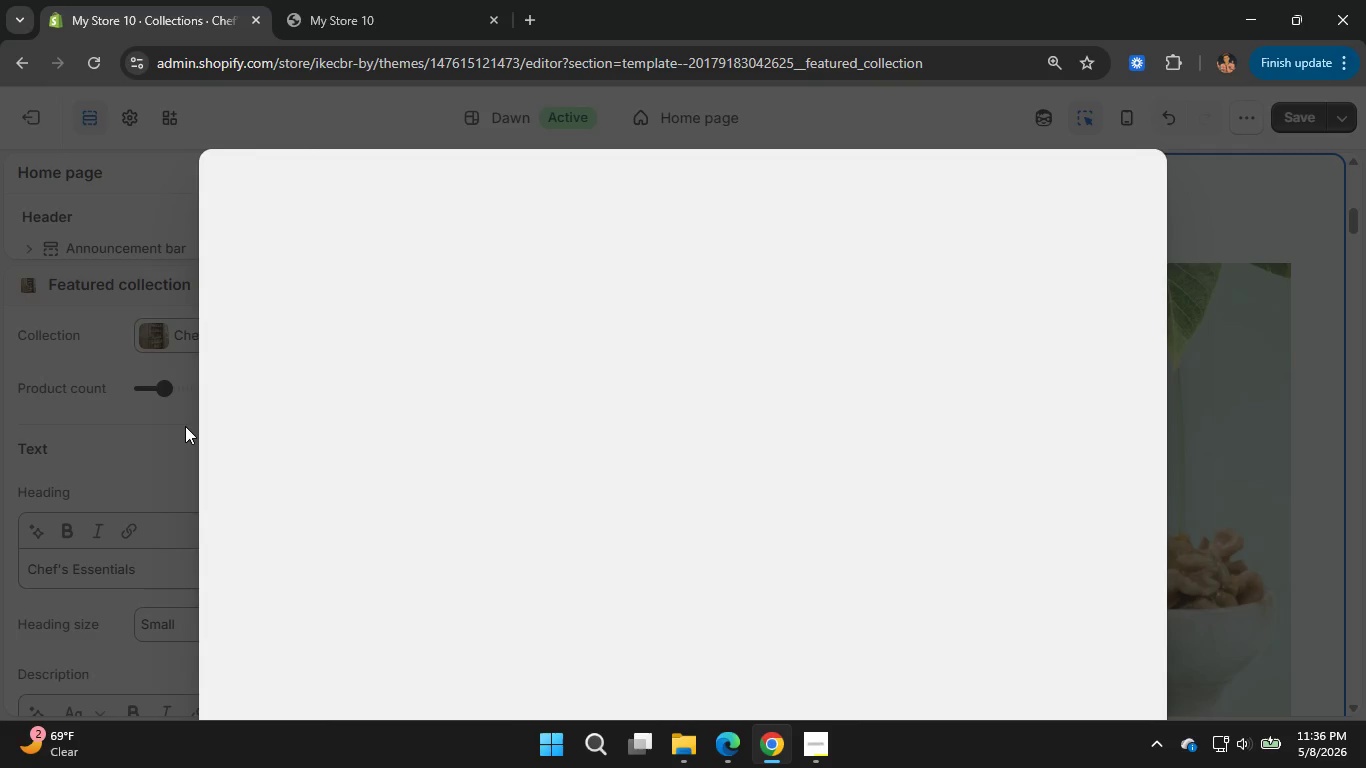 
left_click([1117, 176])
 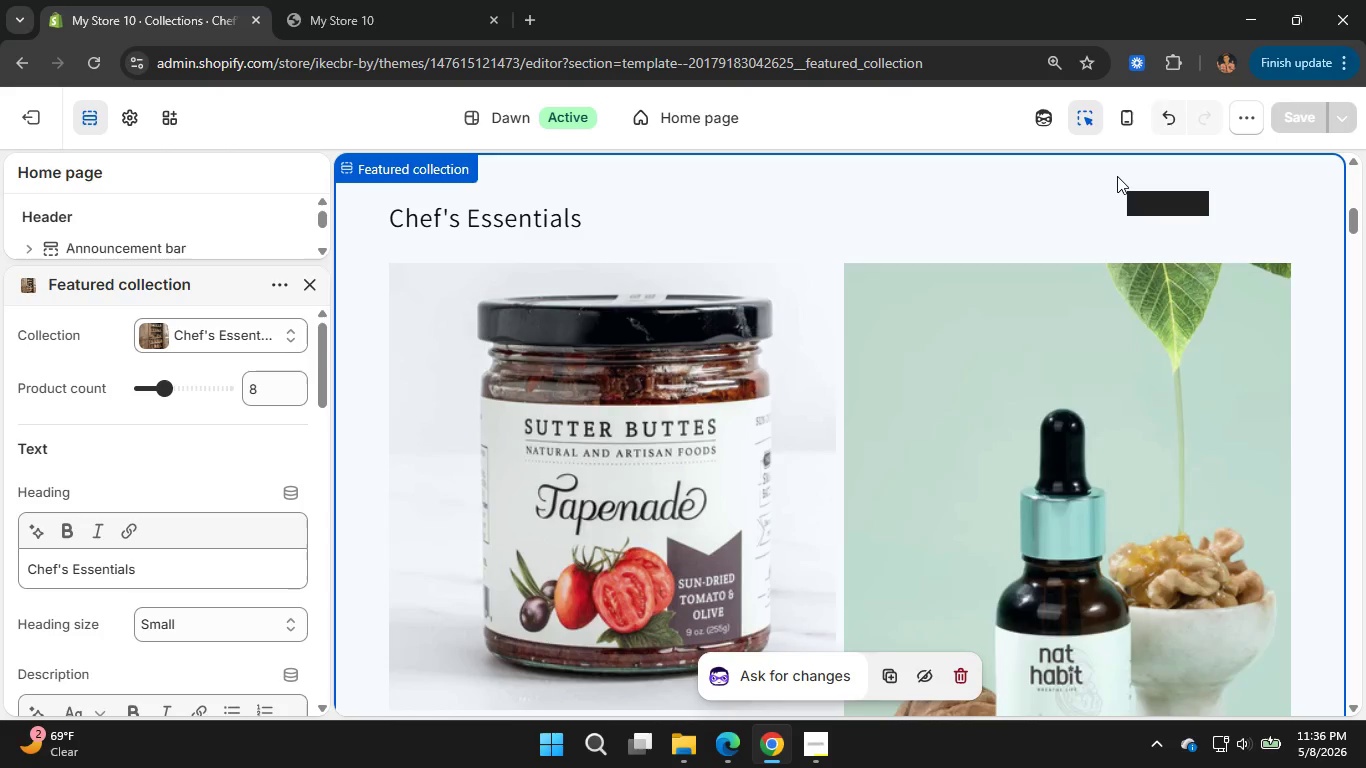 
left_click([314, 282])
 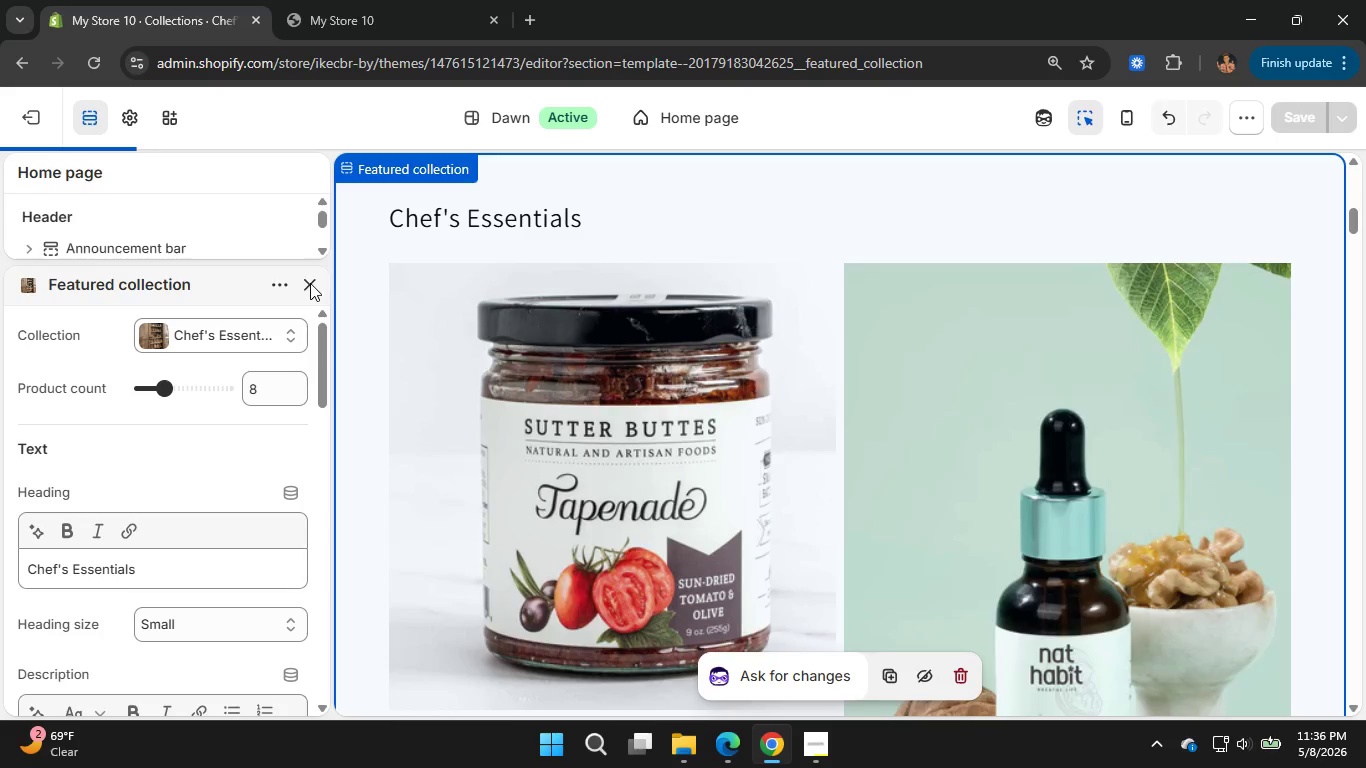 
wait(17.58)
 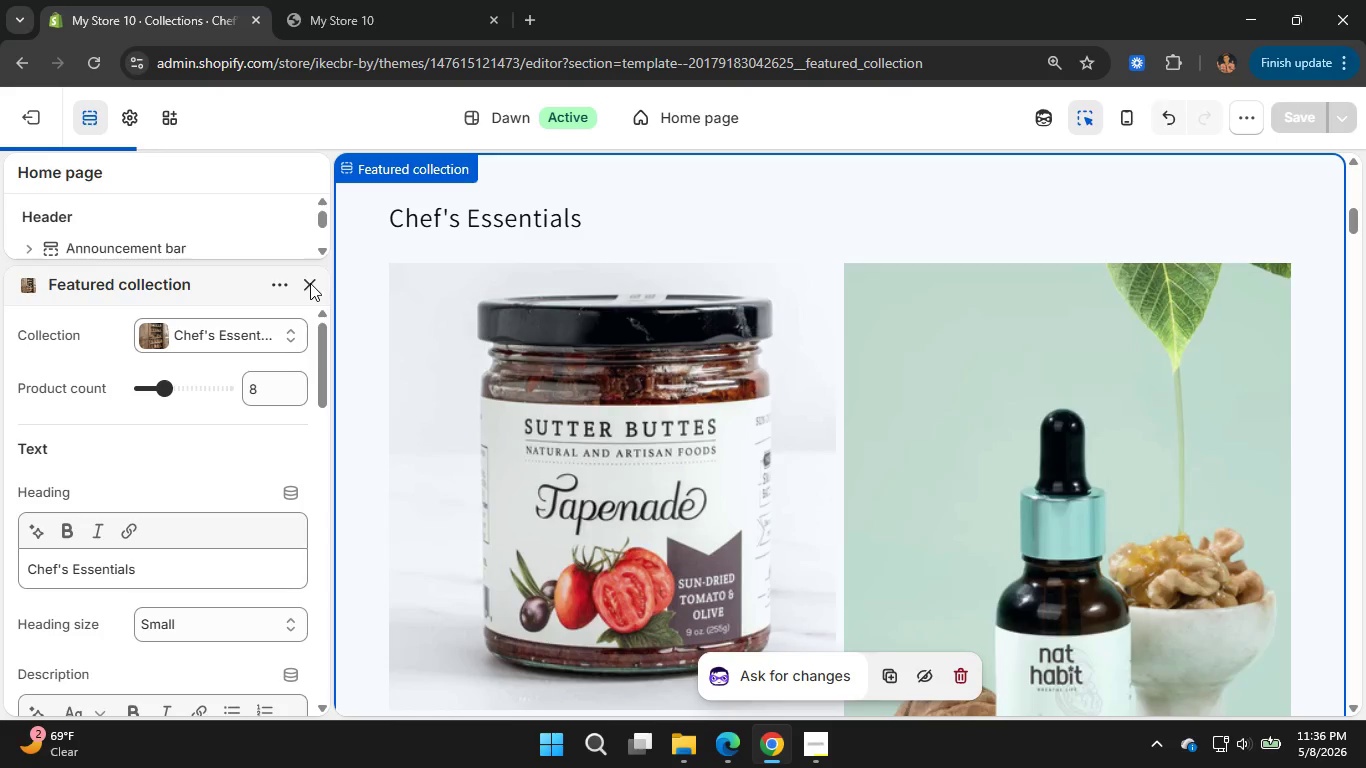 
left_click([152, 454])
 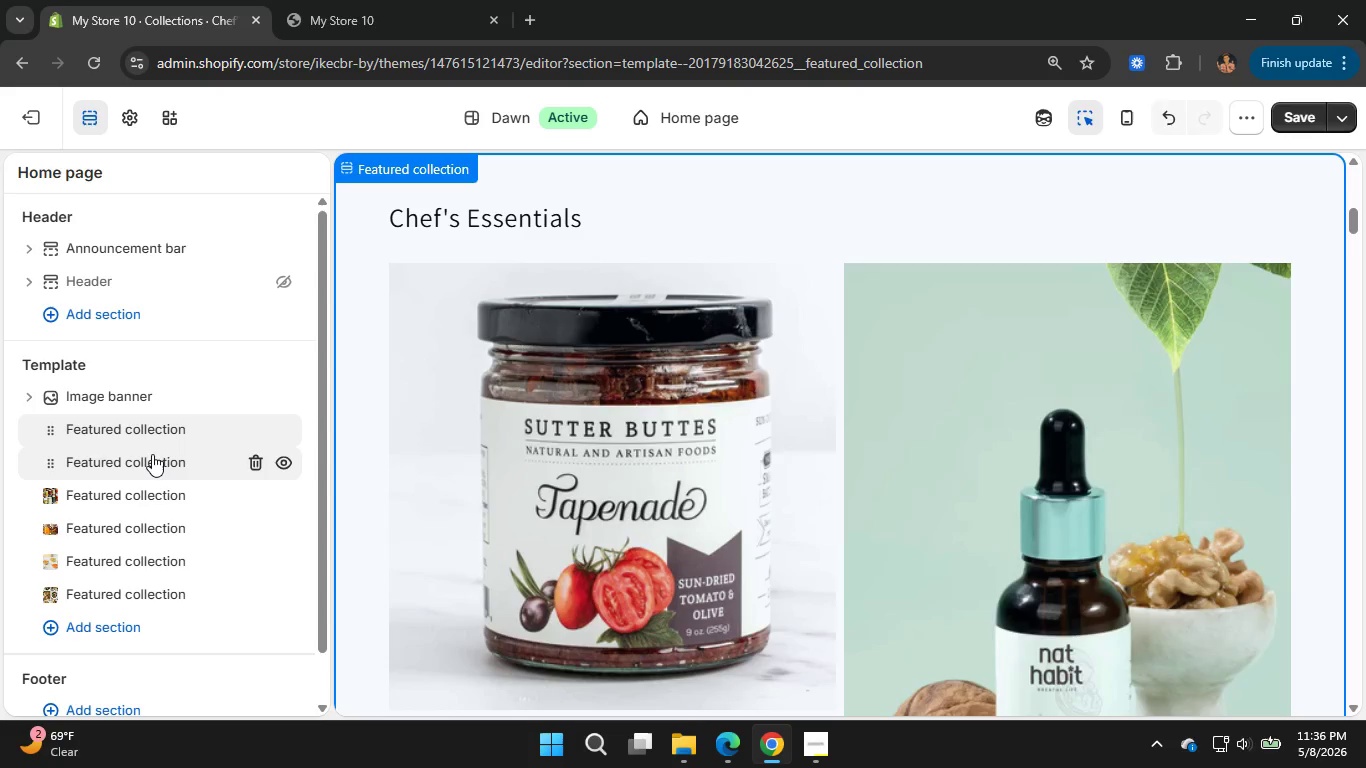 
wait(15.89)
 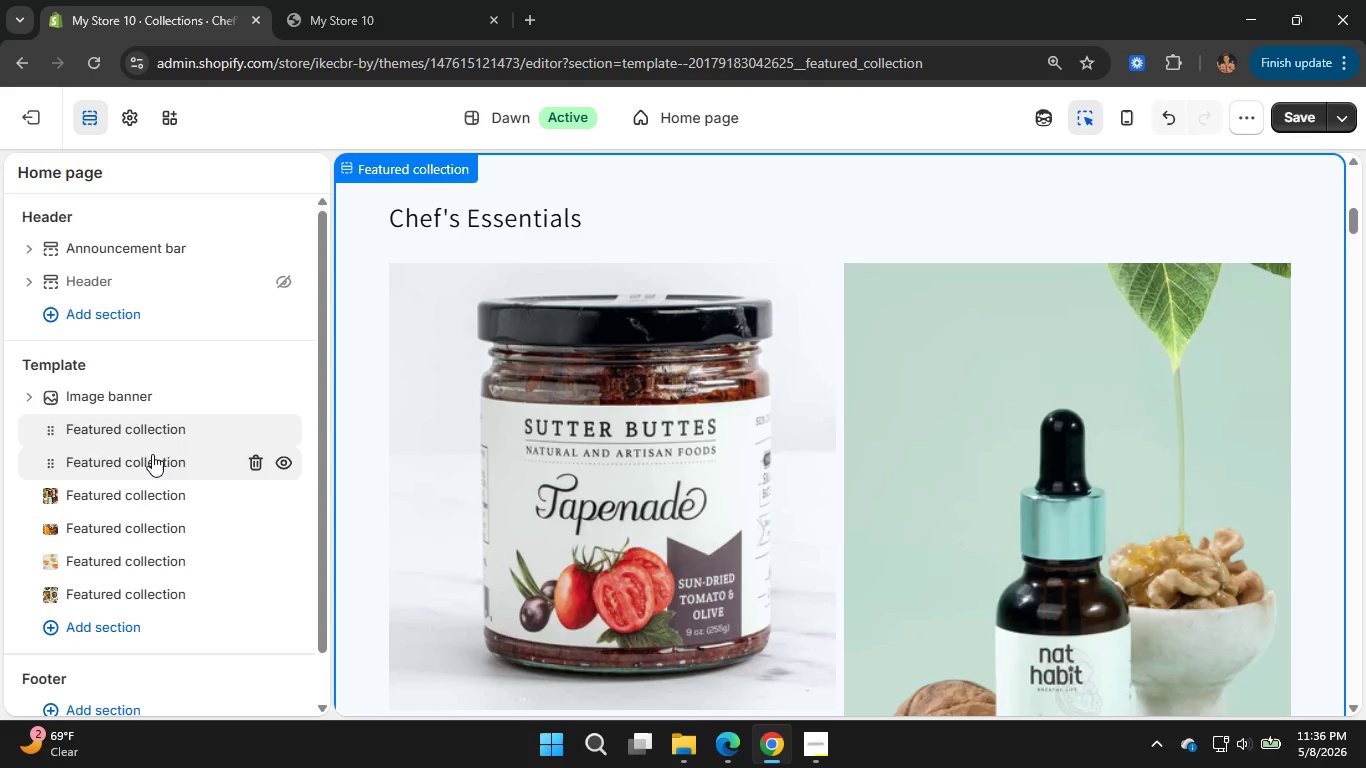 
left_click([255, 343])
 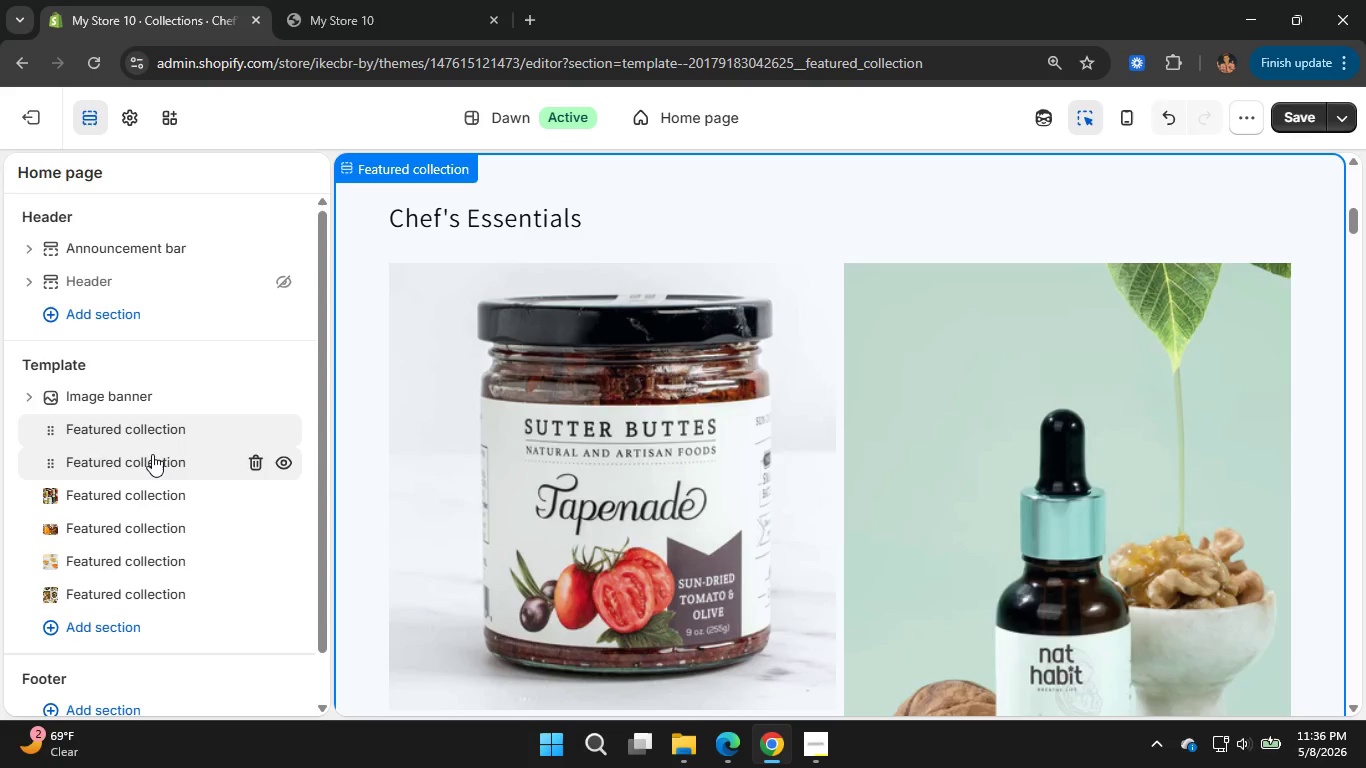 
left_click([219, 411])
 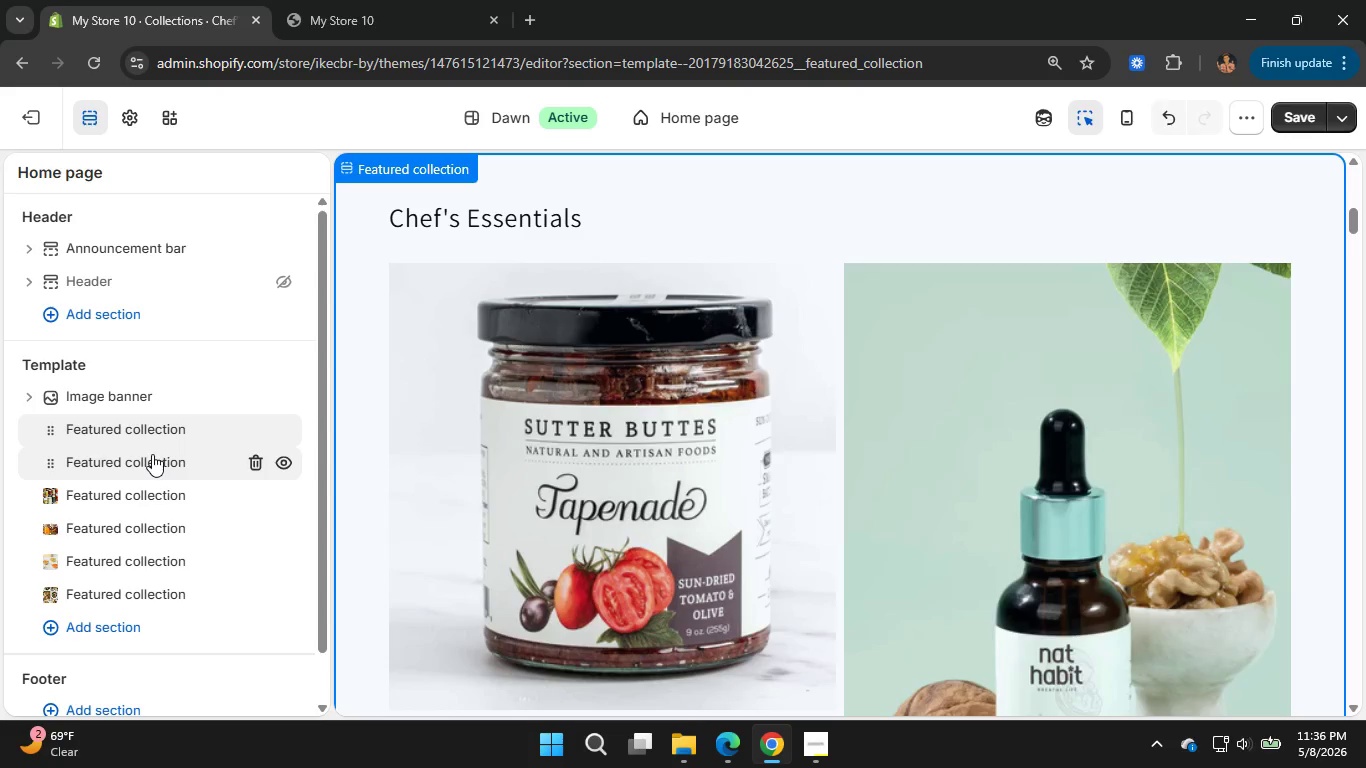 
mouse_move([1075, 140])
 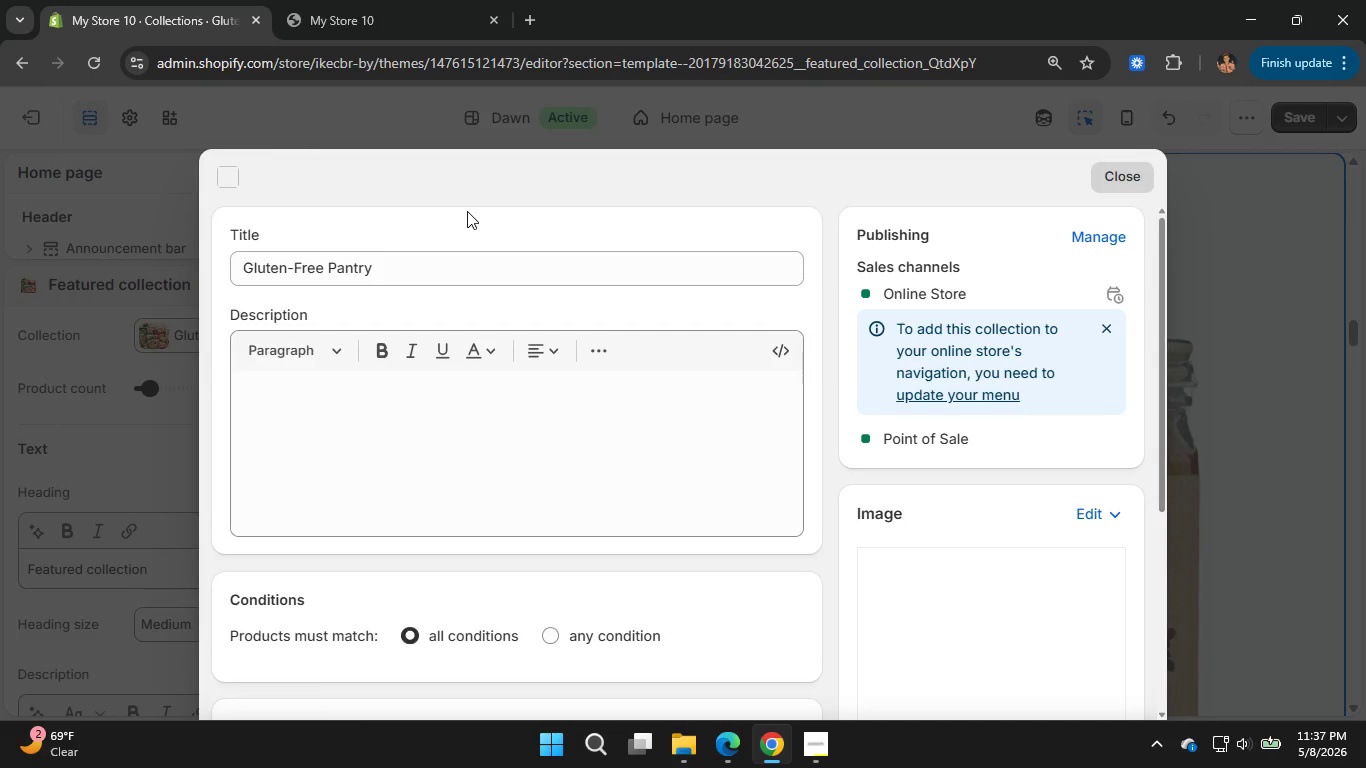 
wait(11.91)
 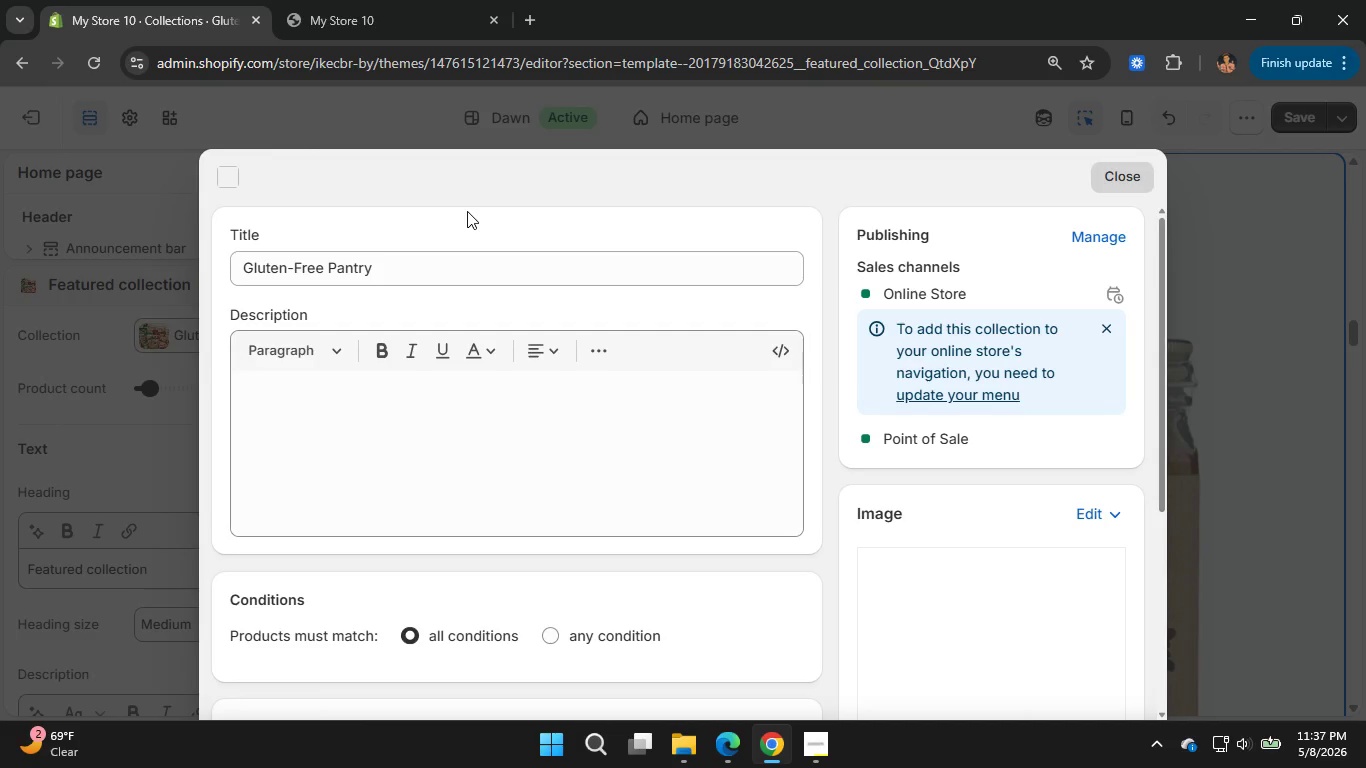 
left_click_drag(start_coordinate=[382, 266], to_coordinate=[242, 271])
 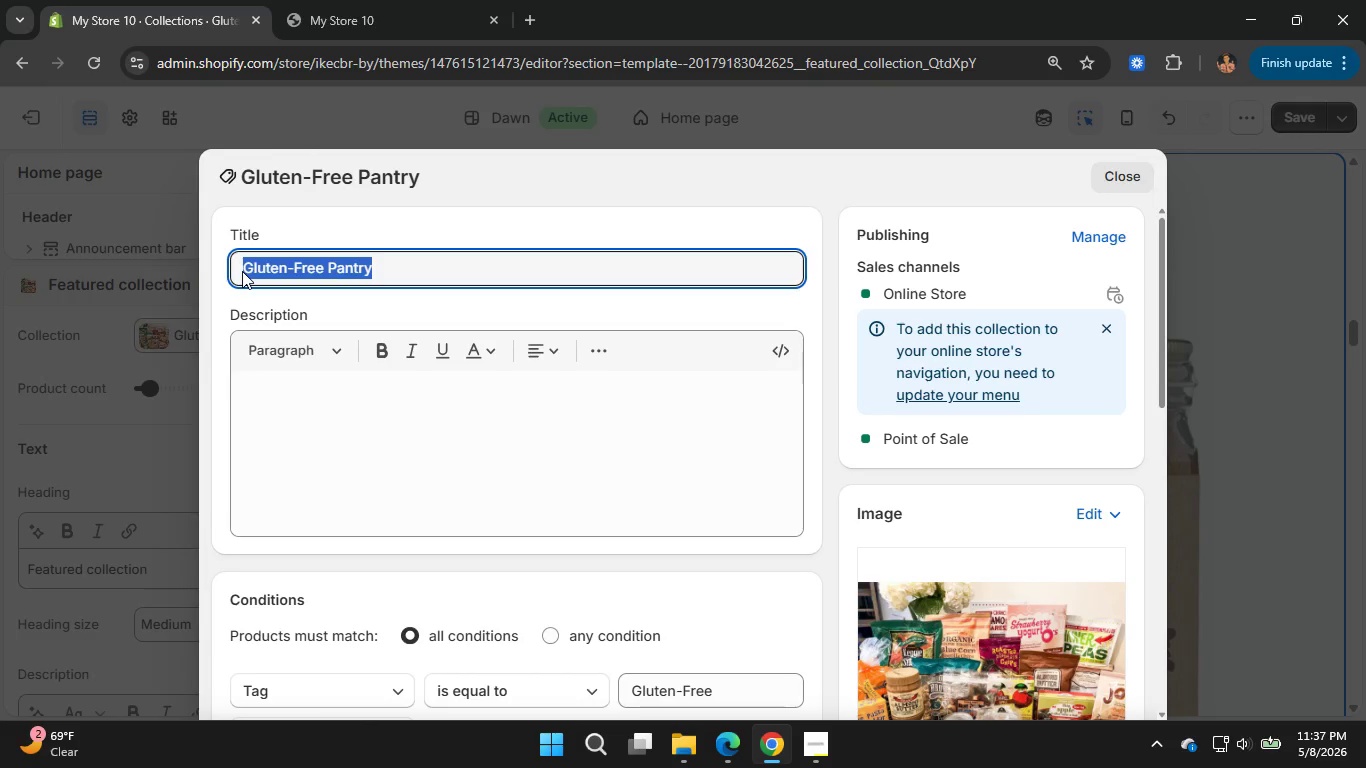 
key(Control+C)
 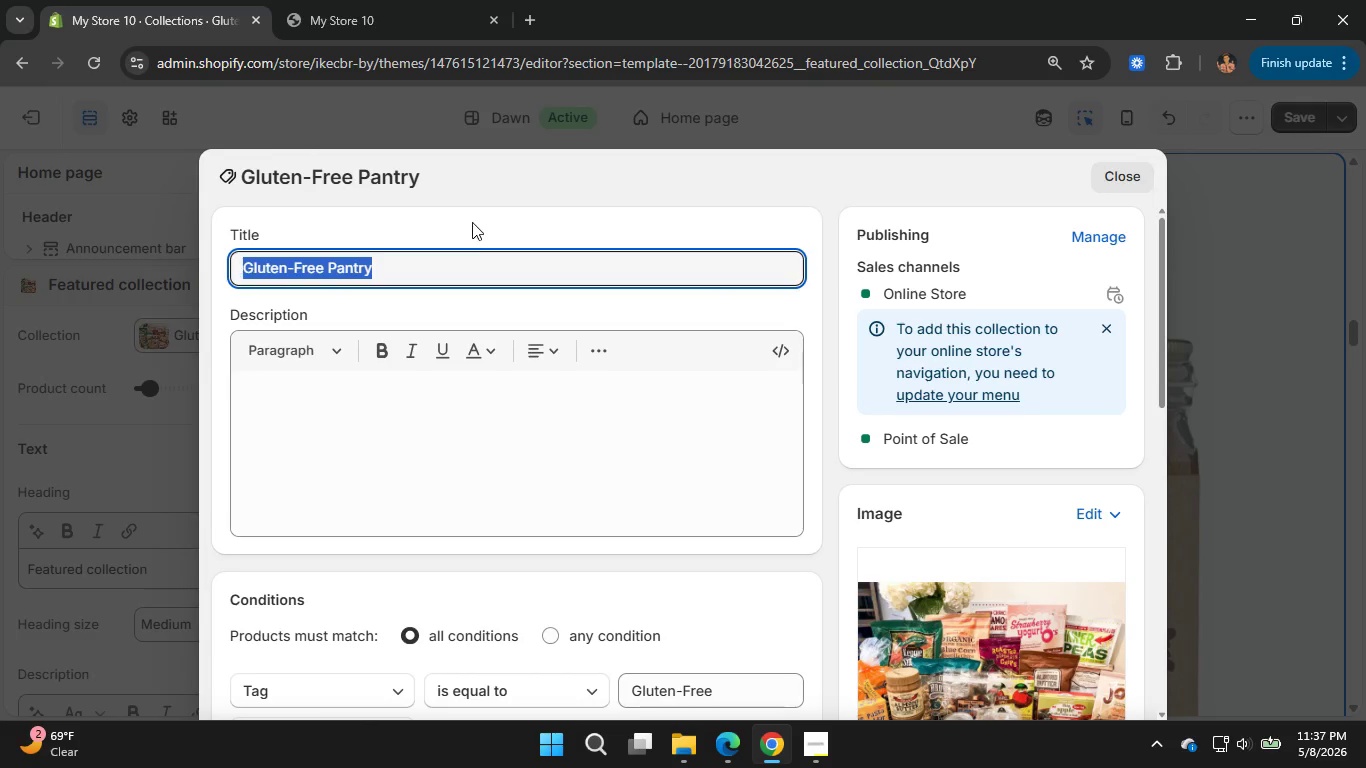 
key(Control+C)
 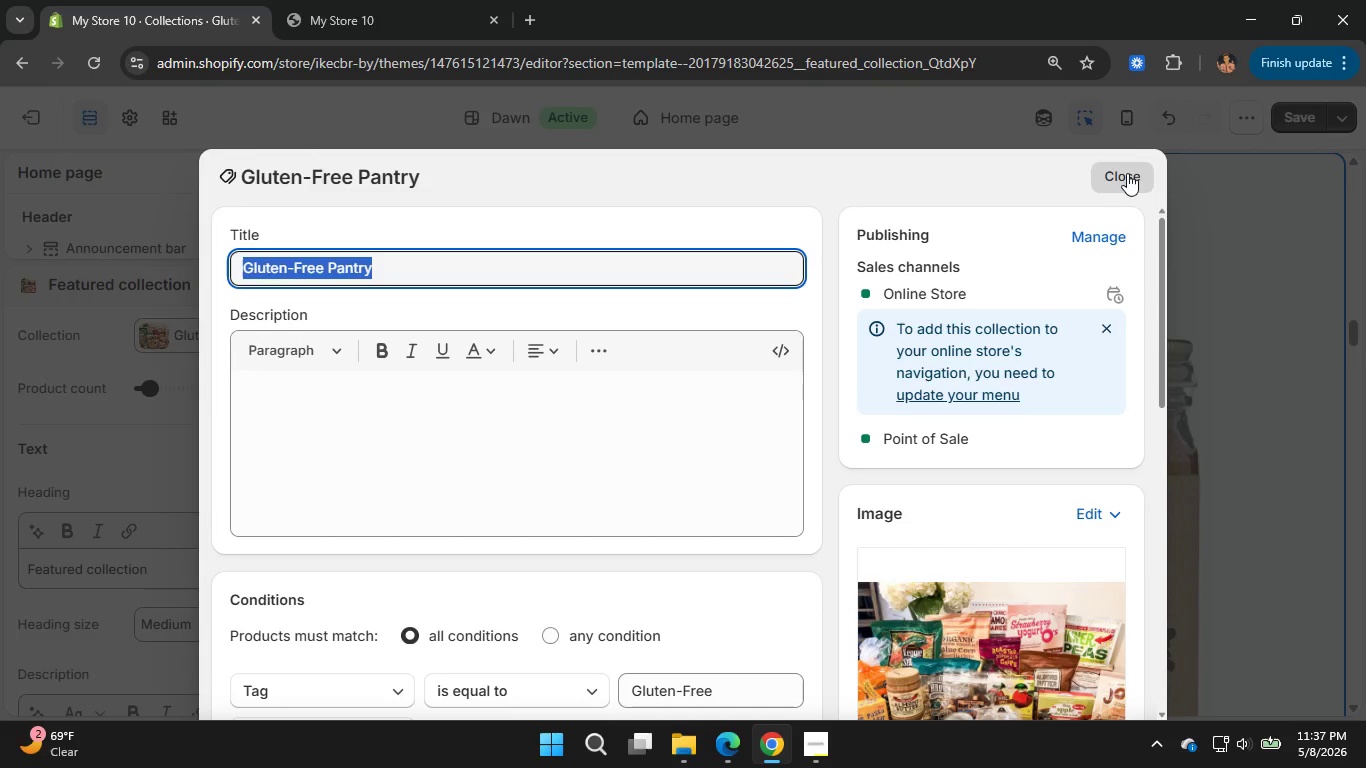 
left_click([1127, 173])
 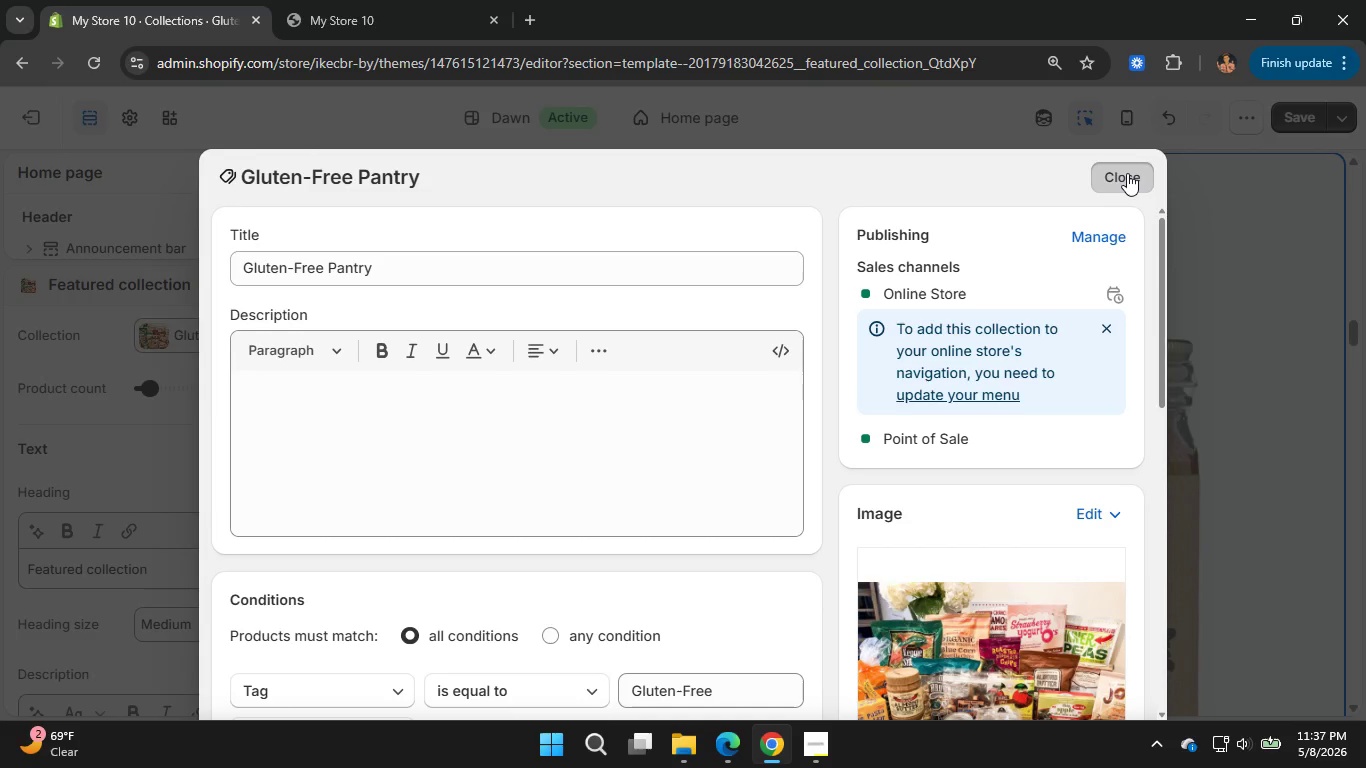 
left_click_drag(start_coordinate=[176, 564], to_coordinate=[29, 568])
 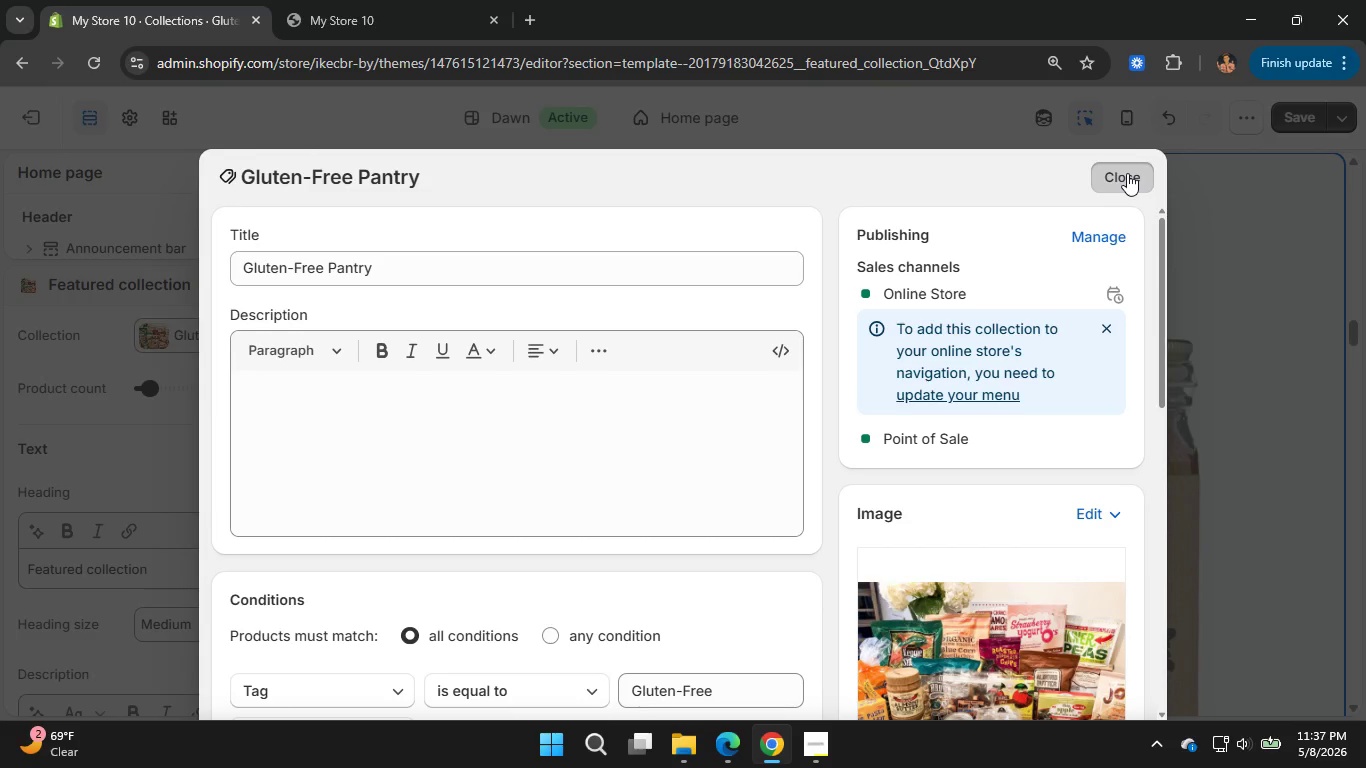 
left_click([159, 563])
 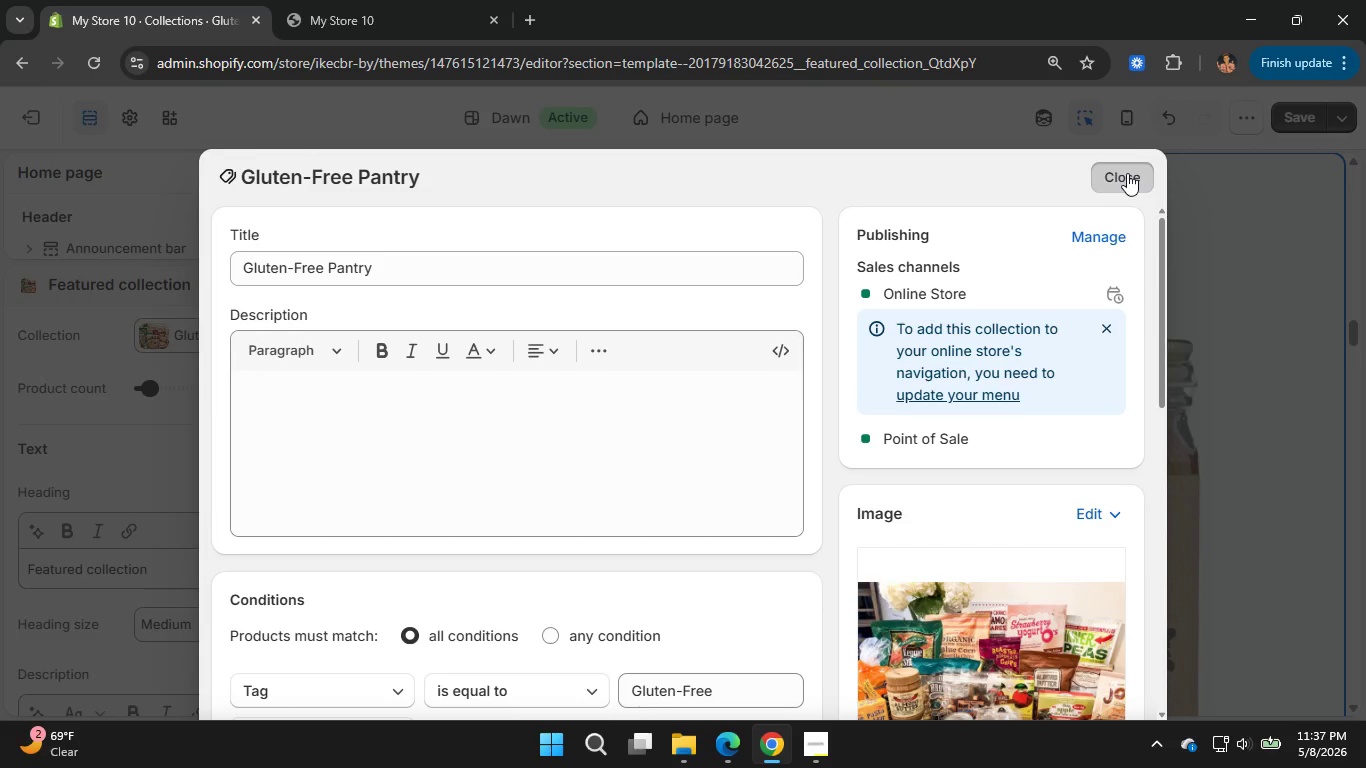 
wait(10.41)
 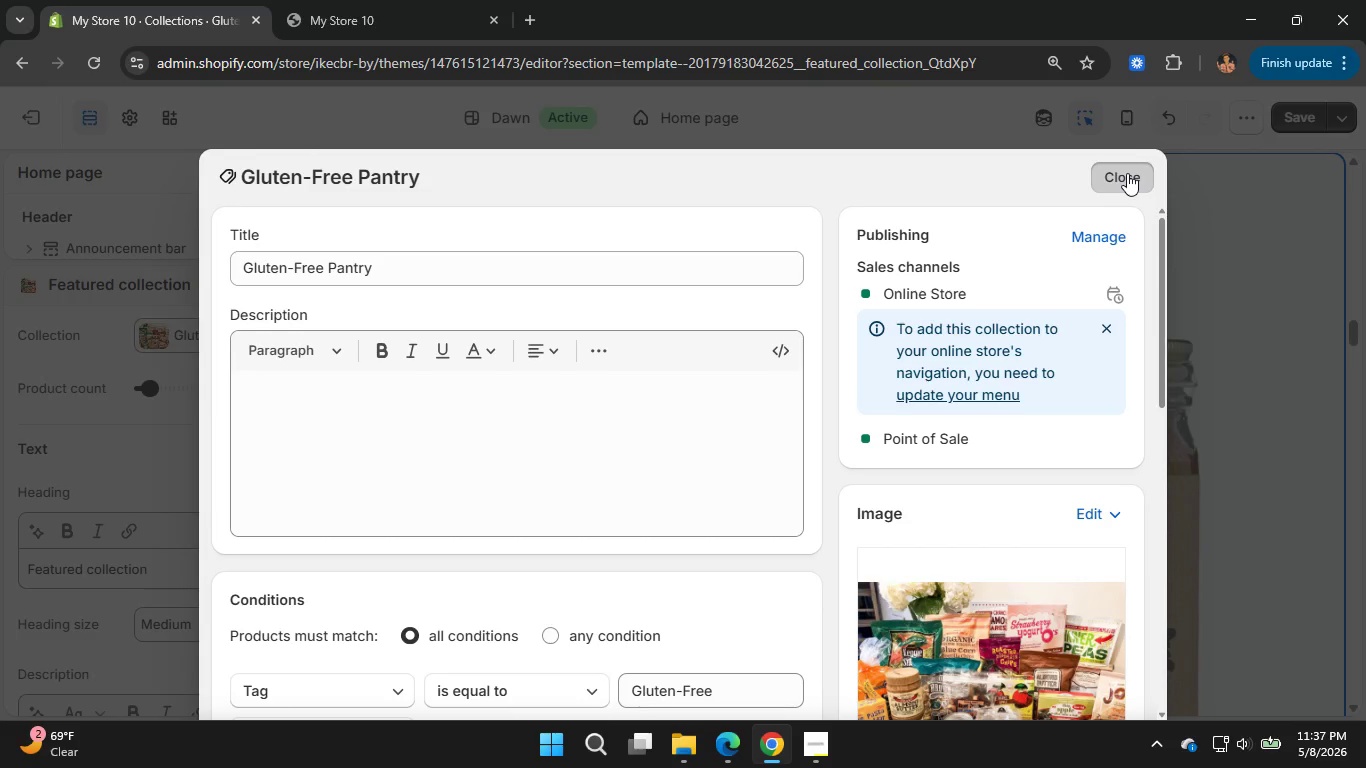 
hold_key(key=Backspace, duration=1.5)
 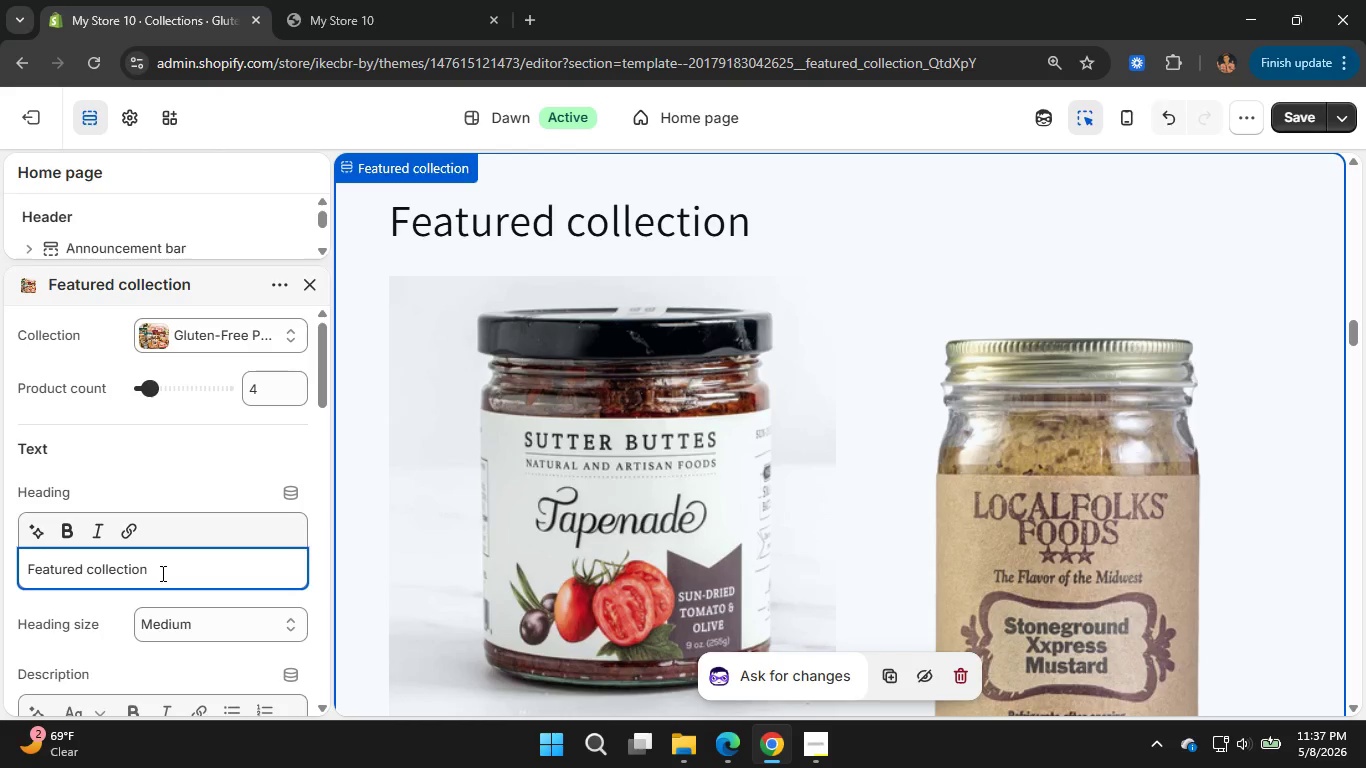 
hold_key(key=Backspace, duration=1.36)
 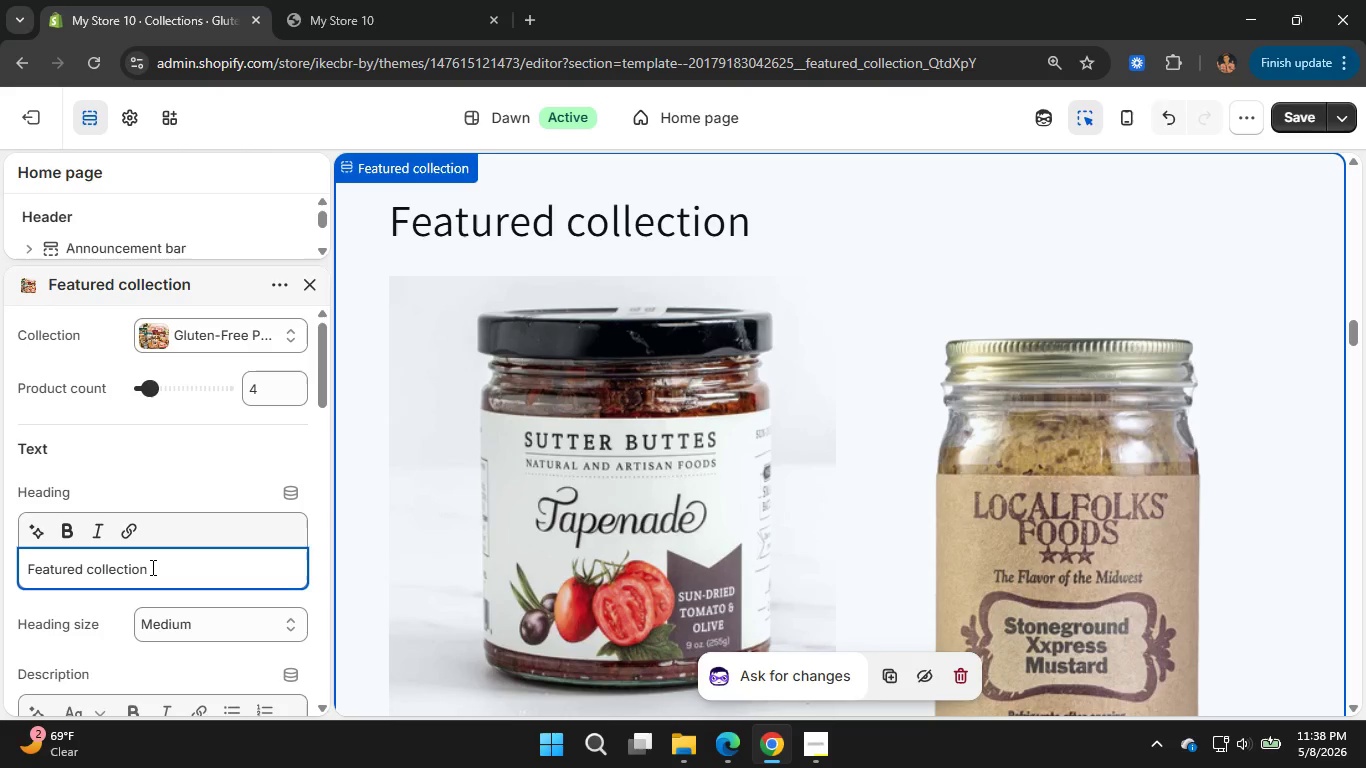 
left_click_drag(start_coordinate=[152, 567], to_coordinate=[35, 577])
 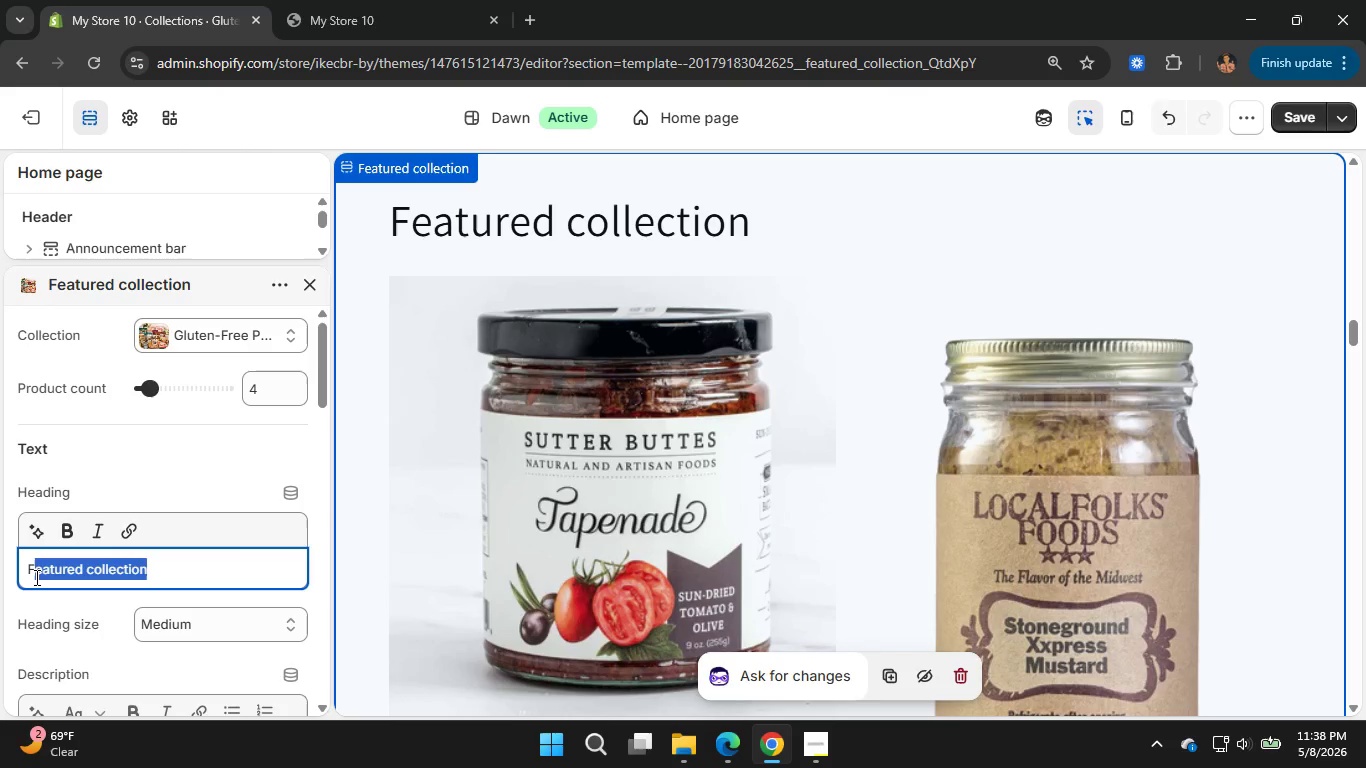 
key(Backspace)
 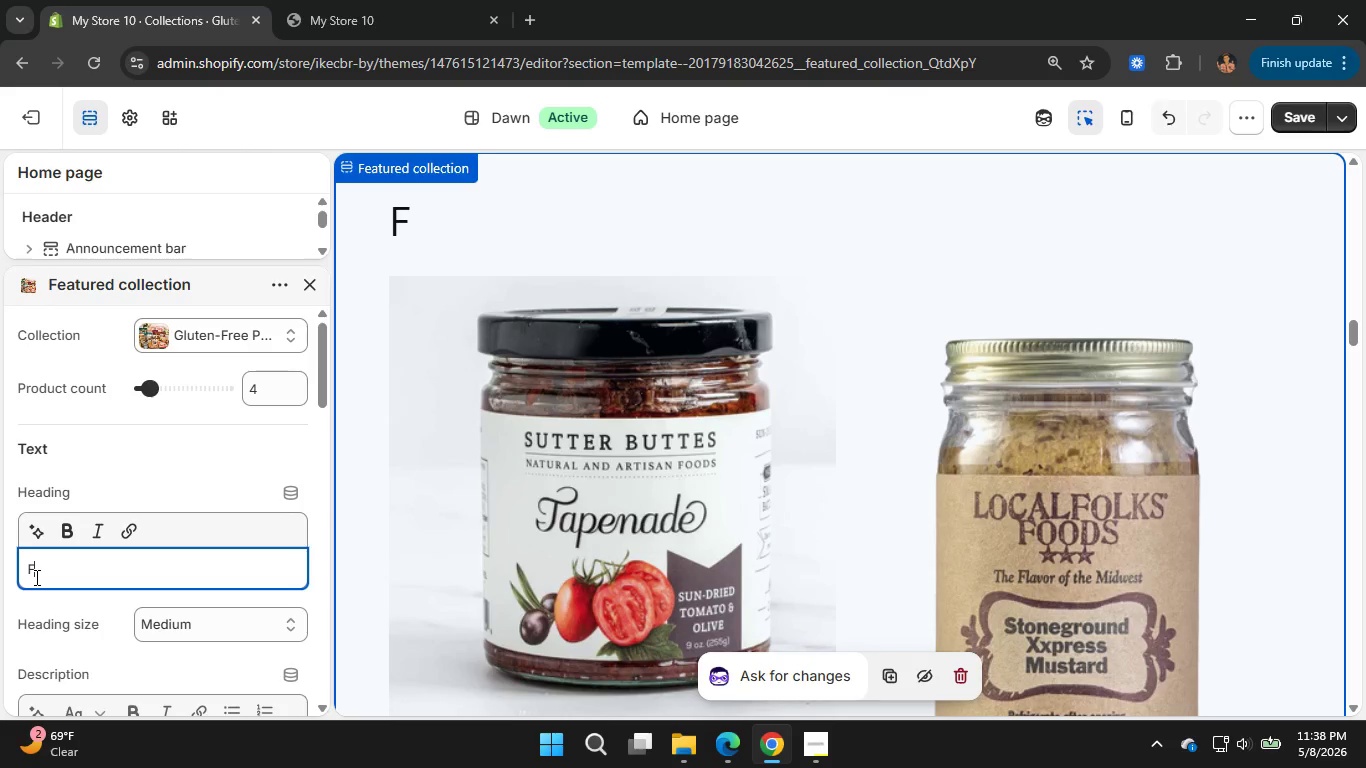 
key(Backspace)
 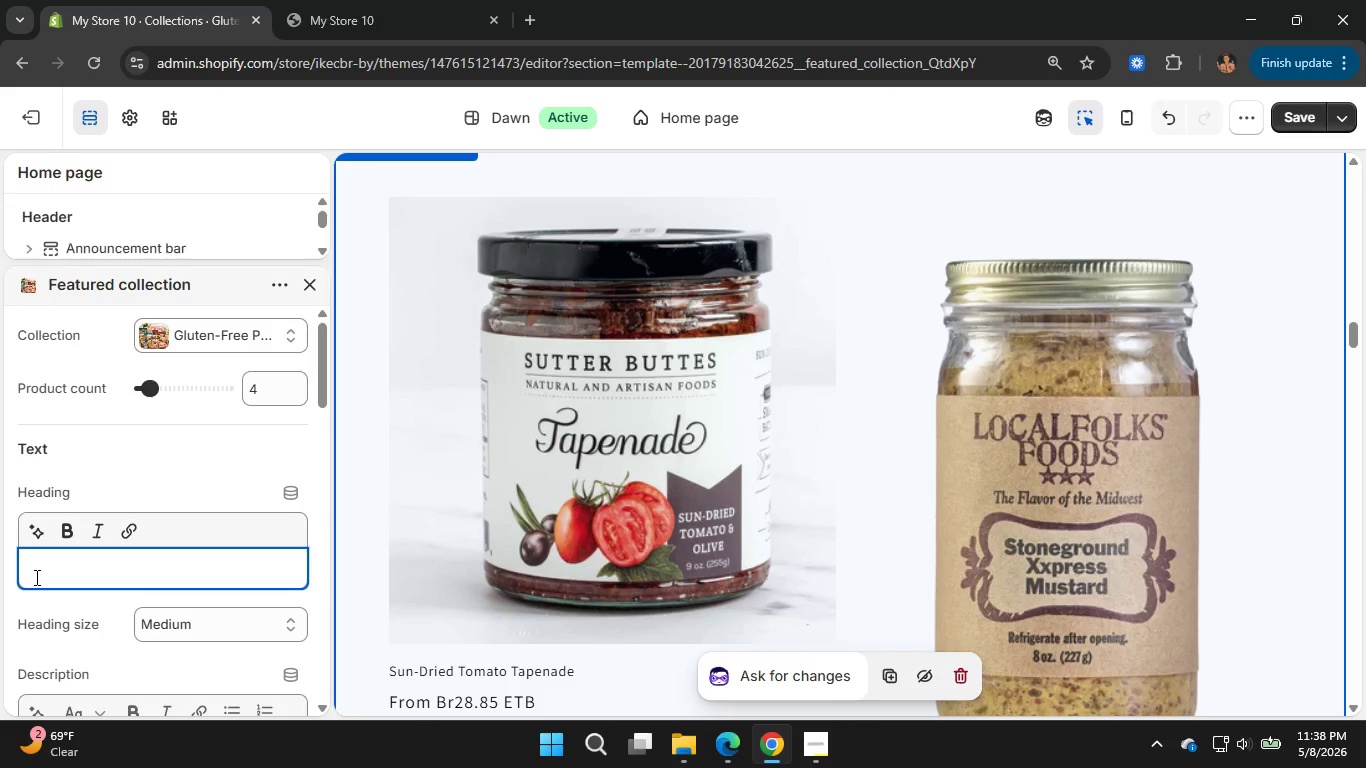 
key(Control+V)
 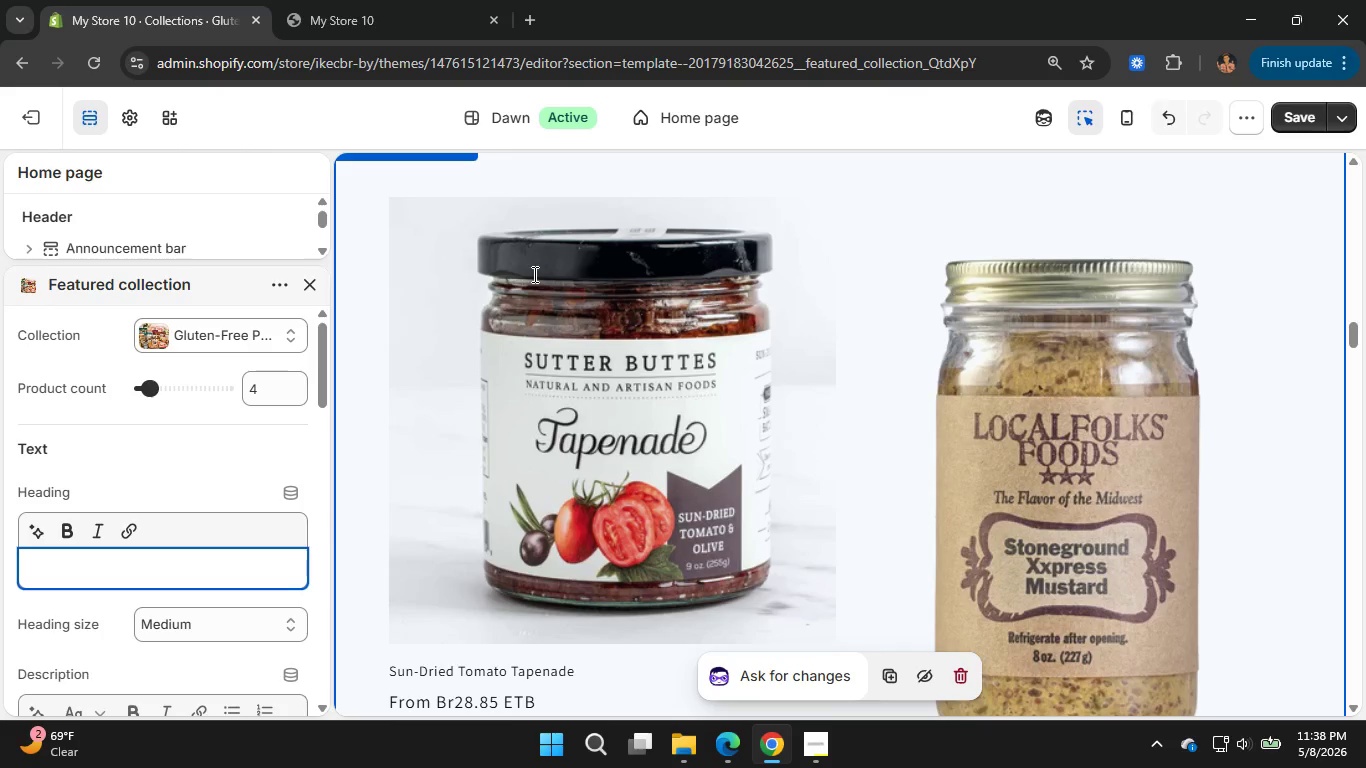 
wait(12.17)
 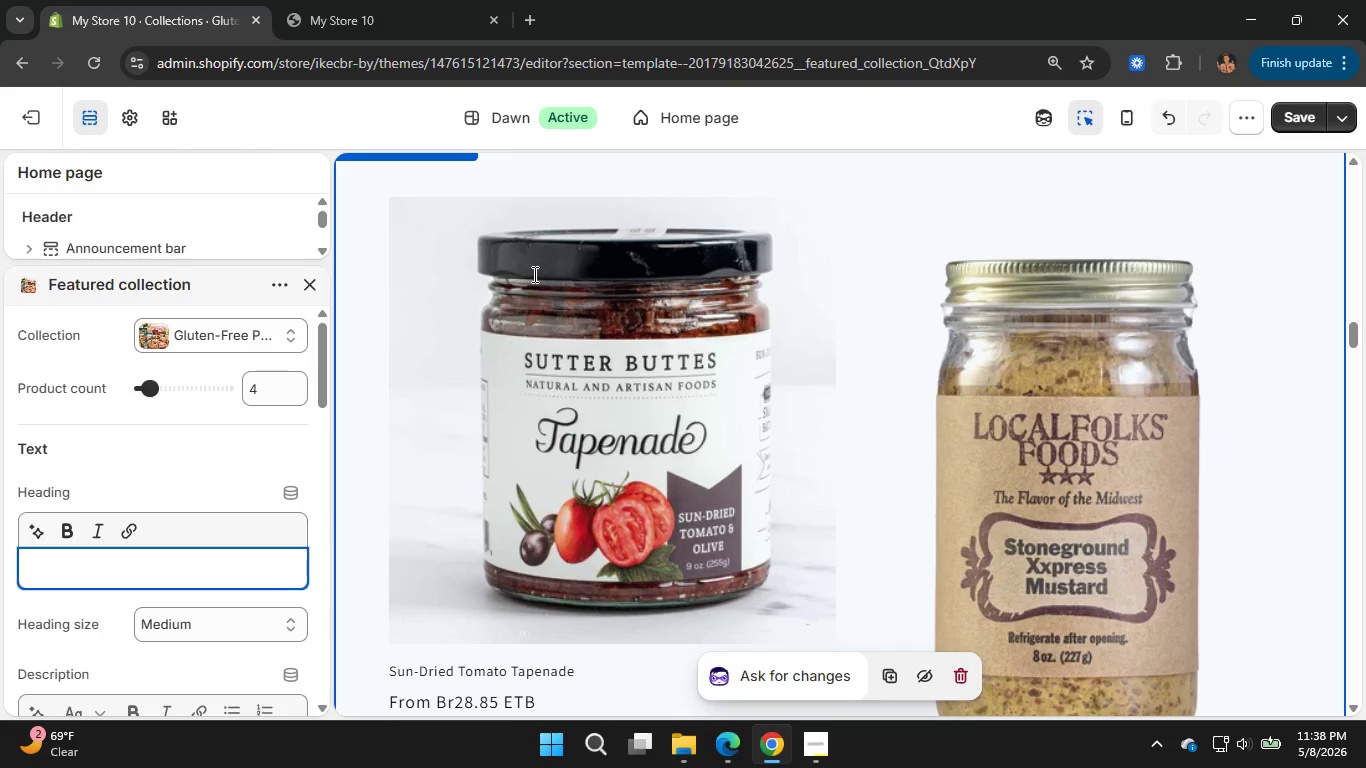 
left_click([144, 578])
 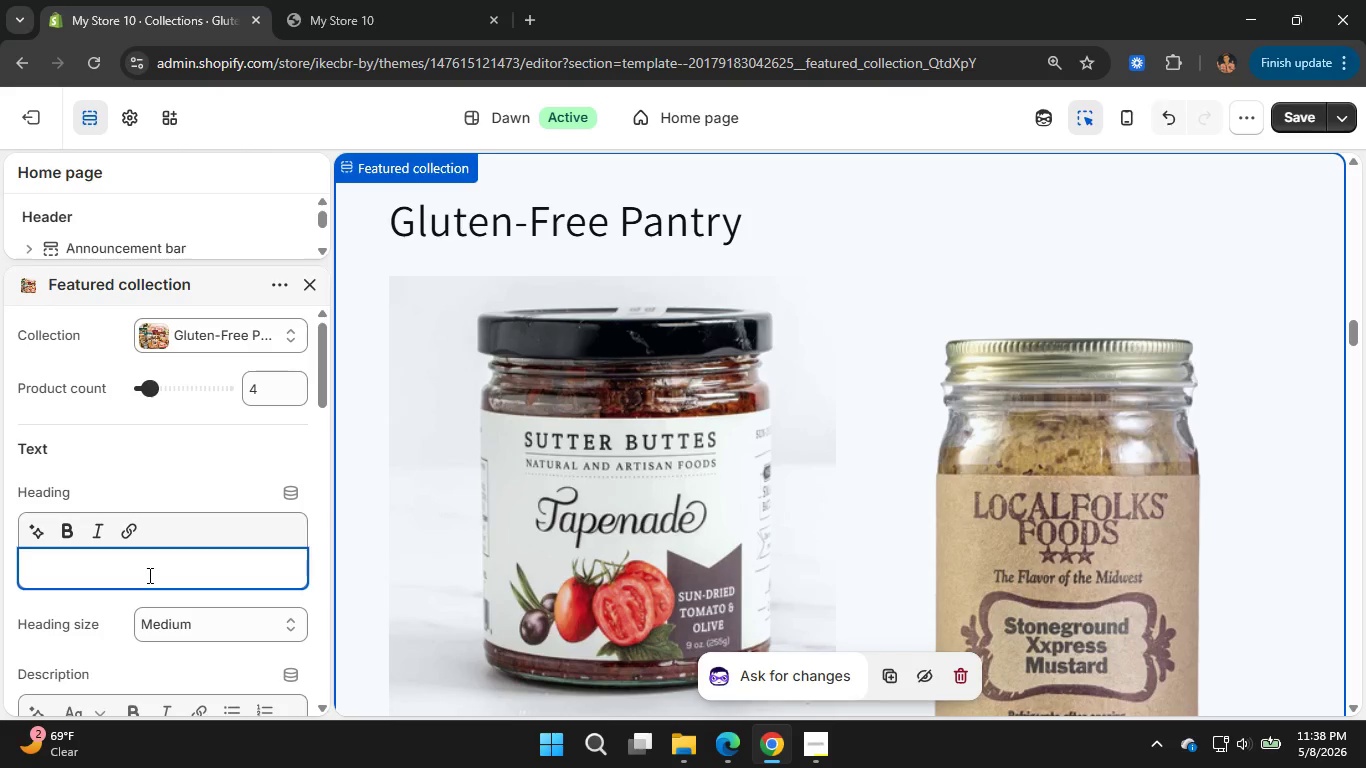 
key(Control+V)
 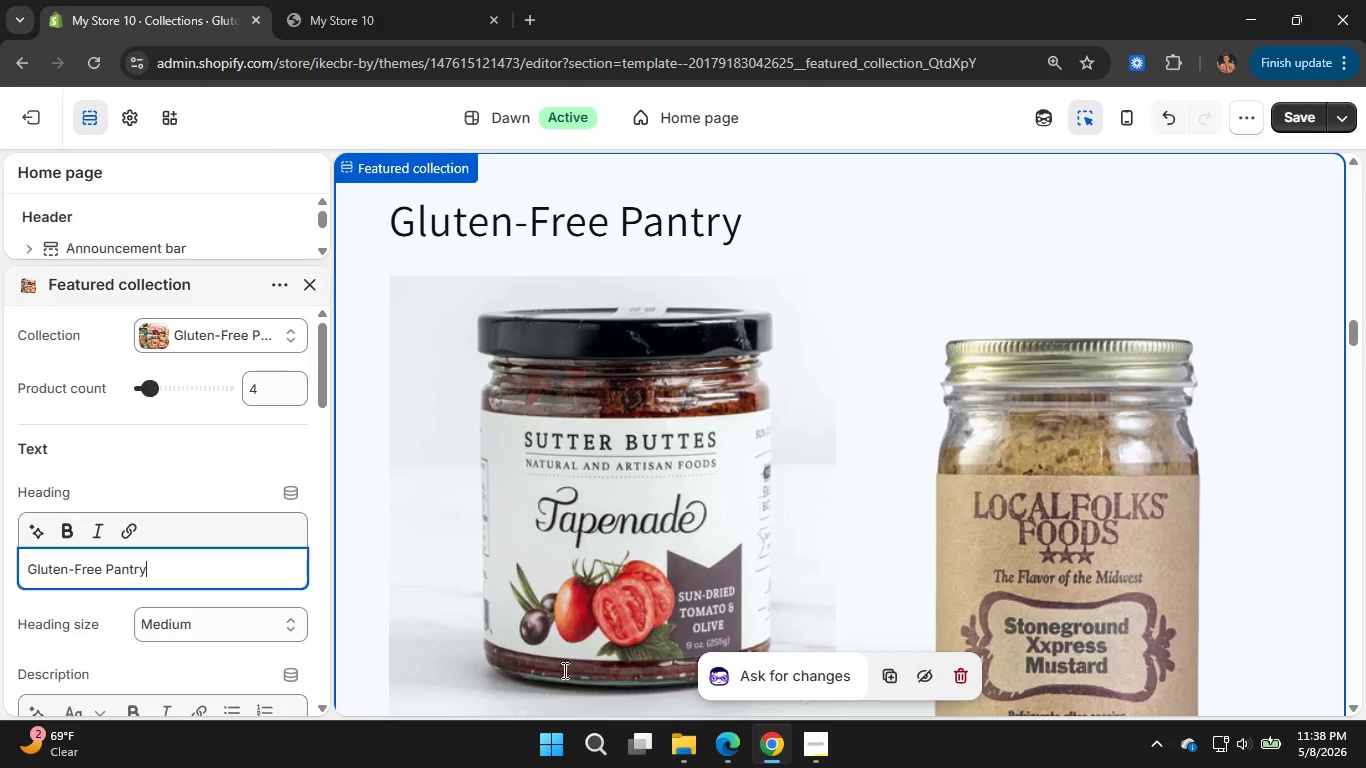 
wait(7.03)
 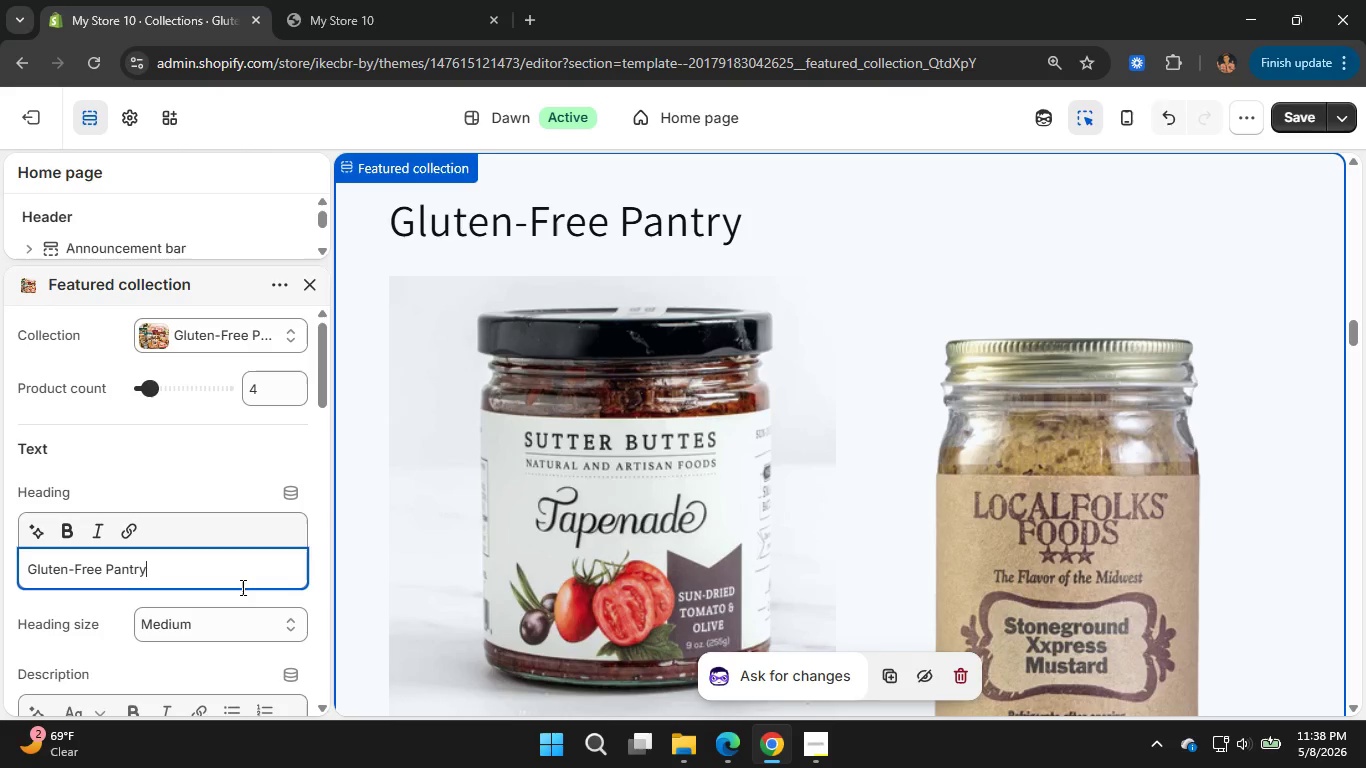 
left_click([818, 747])